 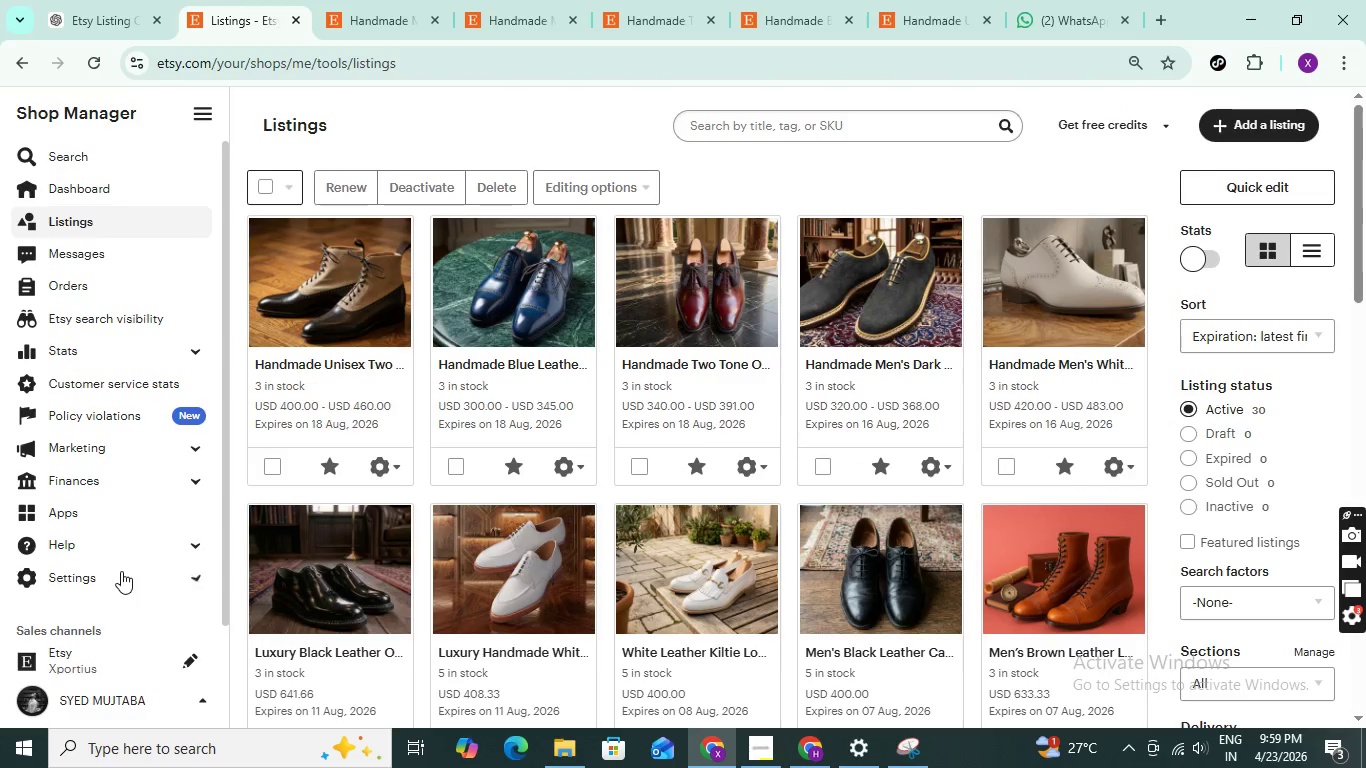 
scroll: coordinate [118, 535], scroll_direction: down, amount: 2.0
 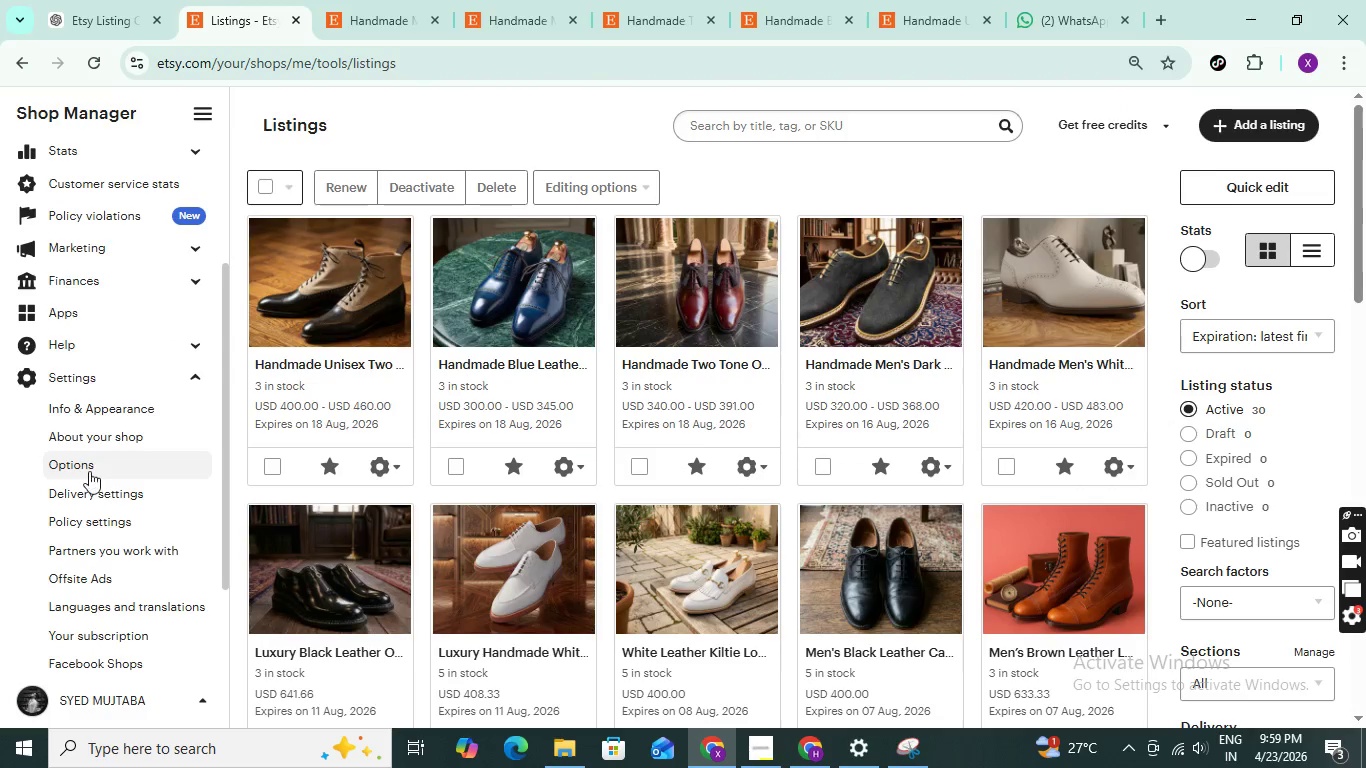 
left_click([89, 471])
 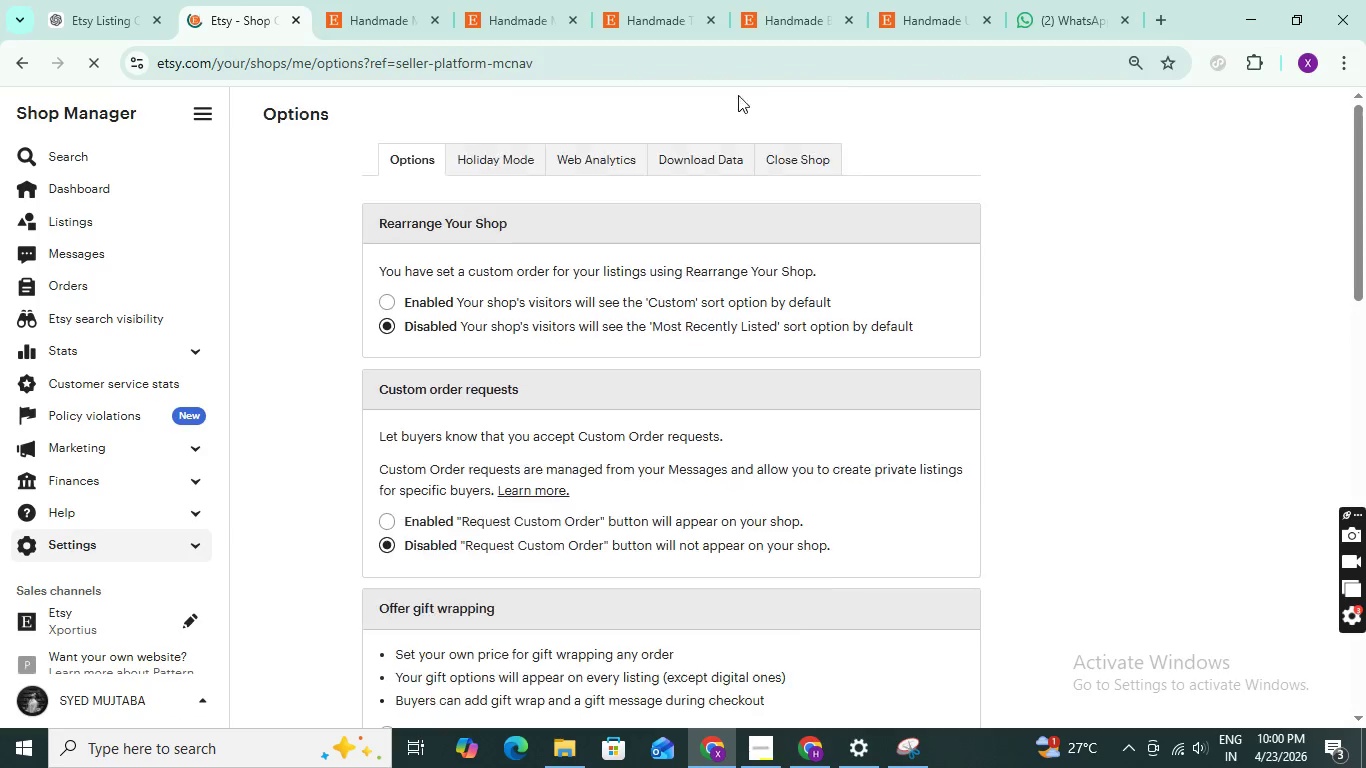 
left_click([715, 158])
 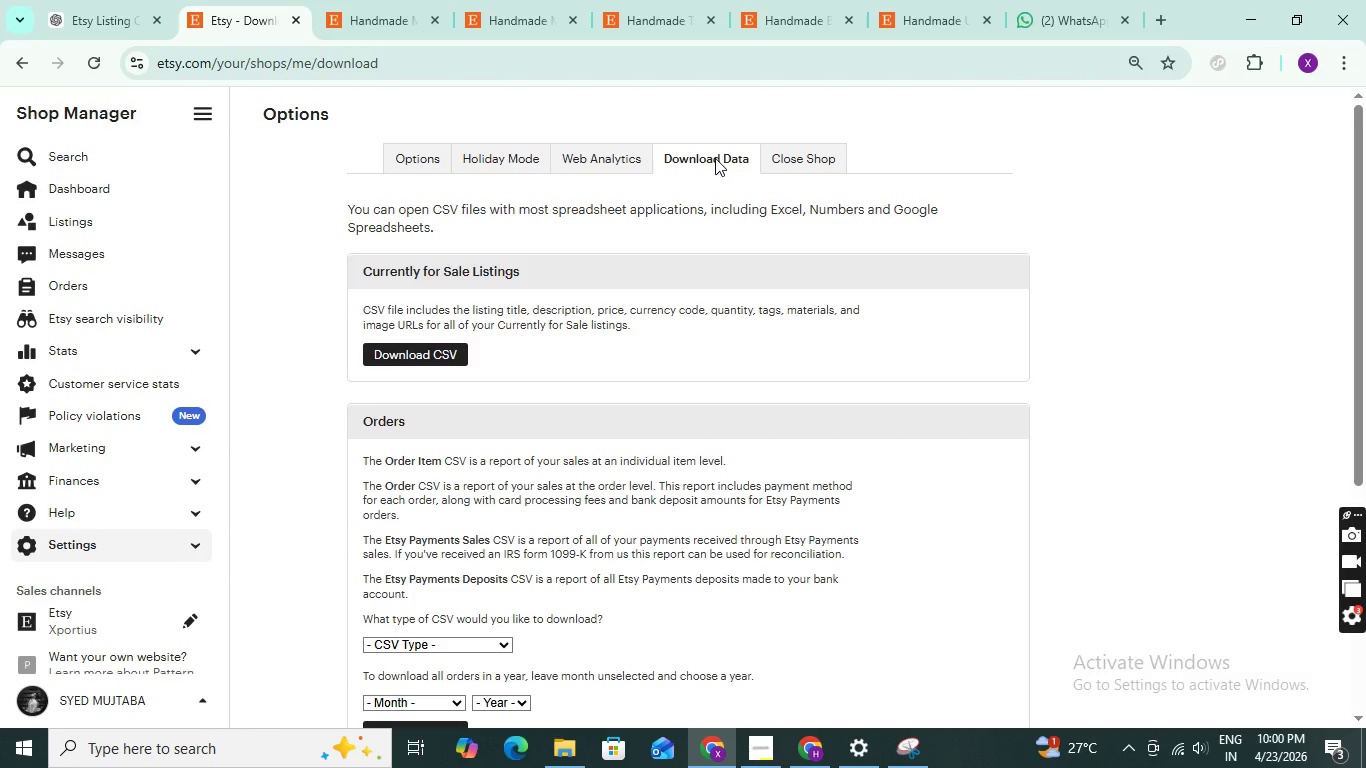 
wait(13.3)
 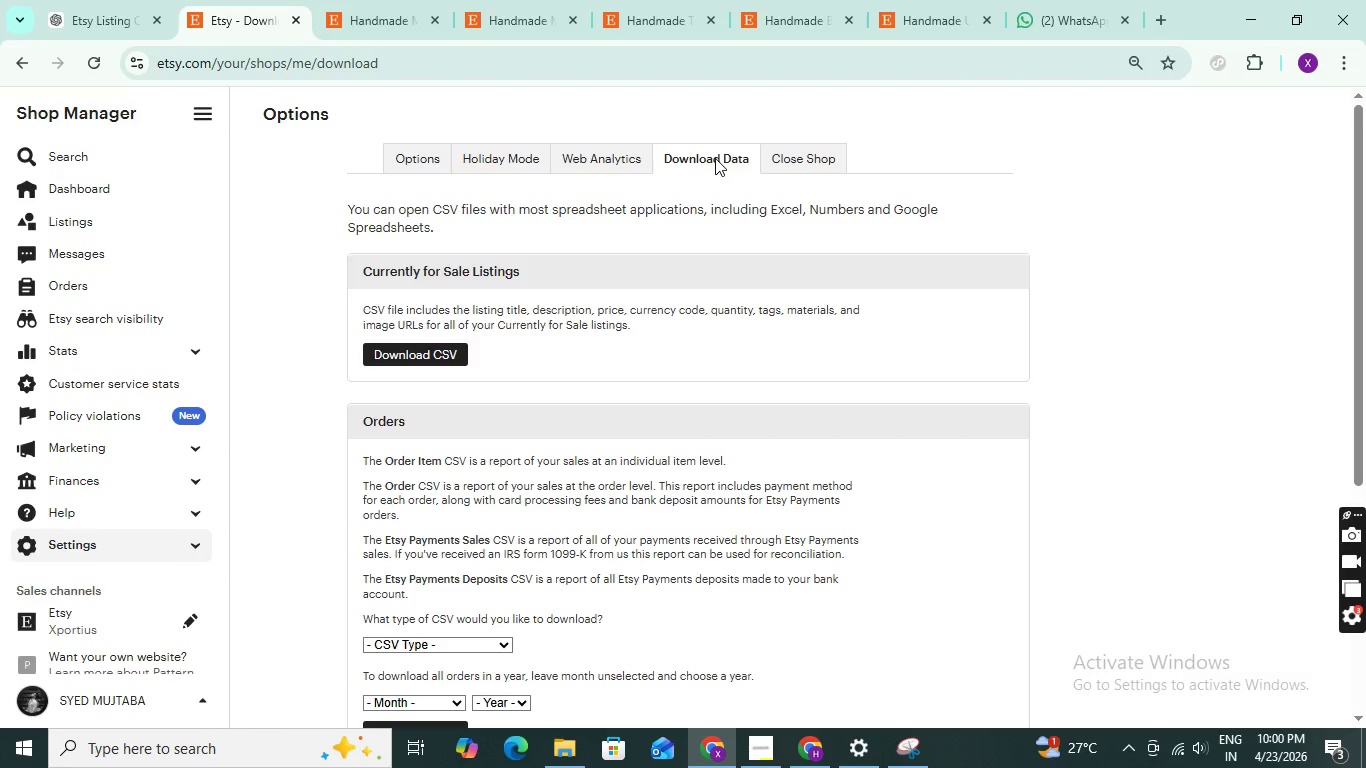 
mouse_move([110, 0])
 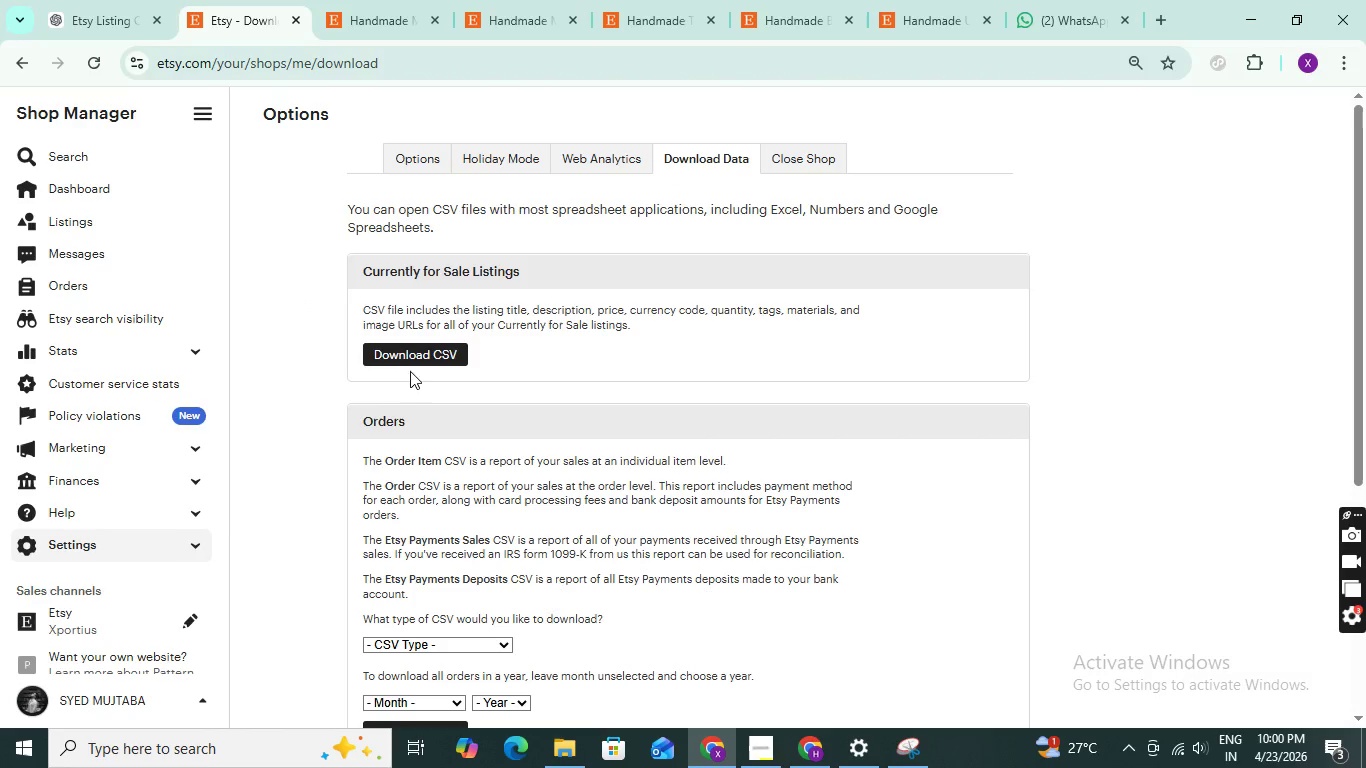 
scroll: coordinate [493, 454], scroll_direction: down, amount: 1.0
 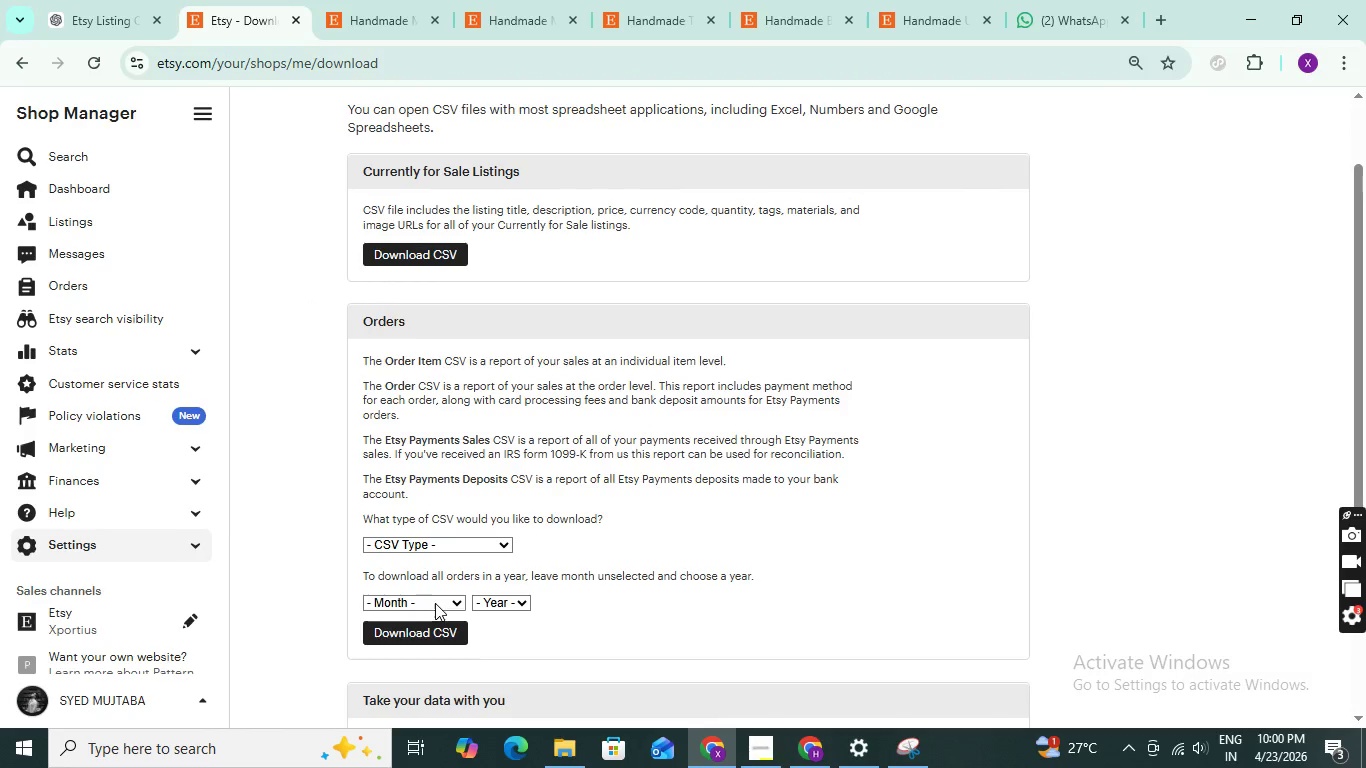 
scroll: coordinate [522, 308], scroll_direction: up, amount: 3.0
 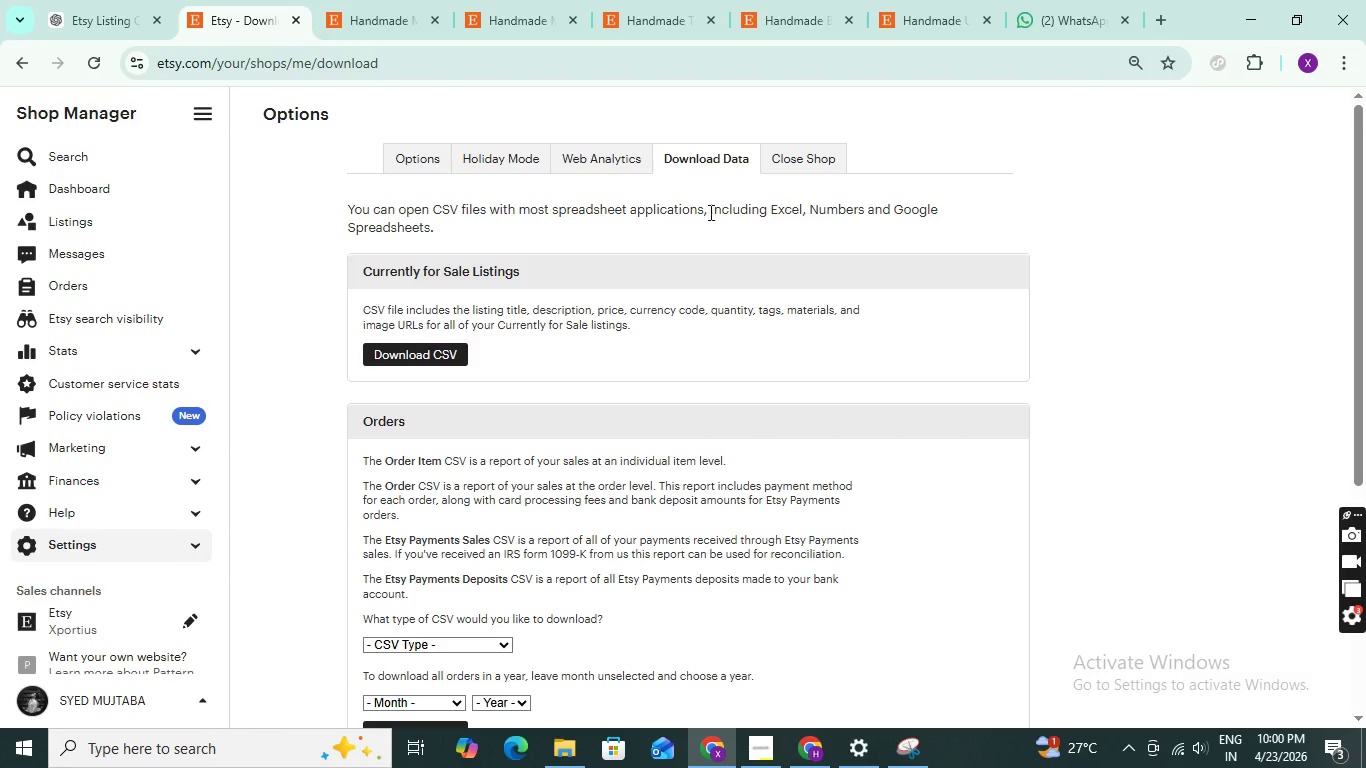 
scroll: coordinate [567, 358], scroll_direction: down, amount: 5.0
 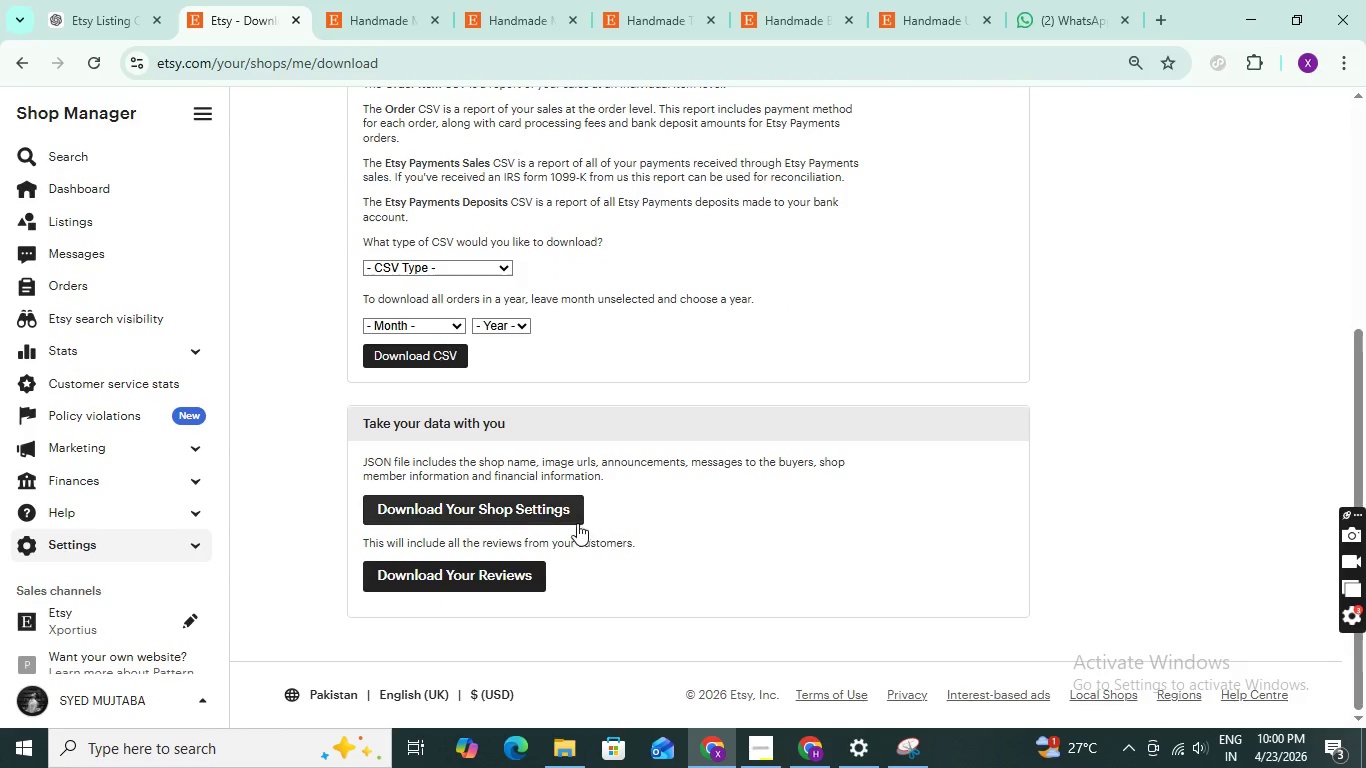 
scroll: coordinate [549, 445], scroll_direction: up, amount: 6.0
 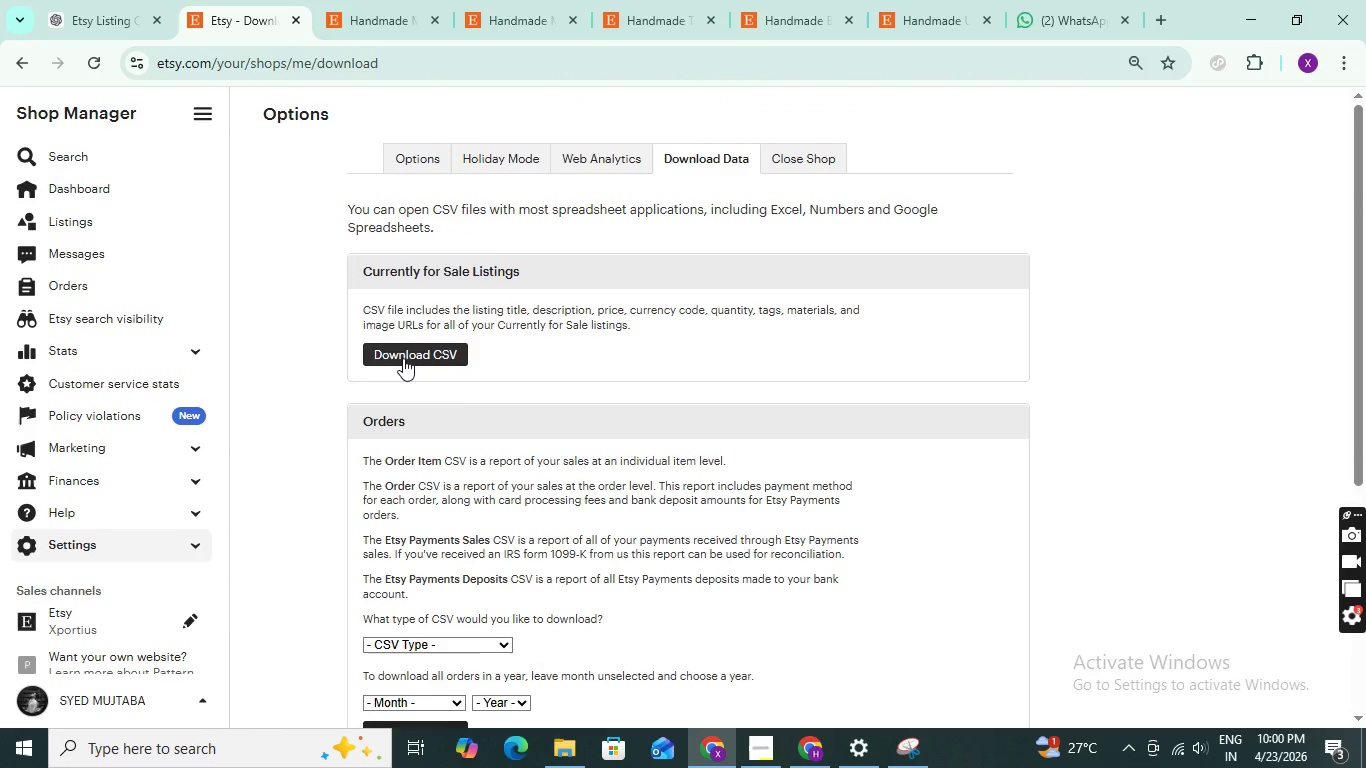 
left_click([405, 357])
 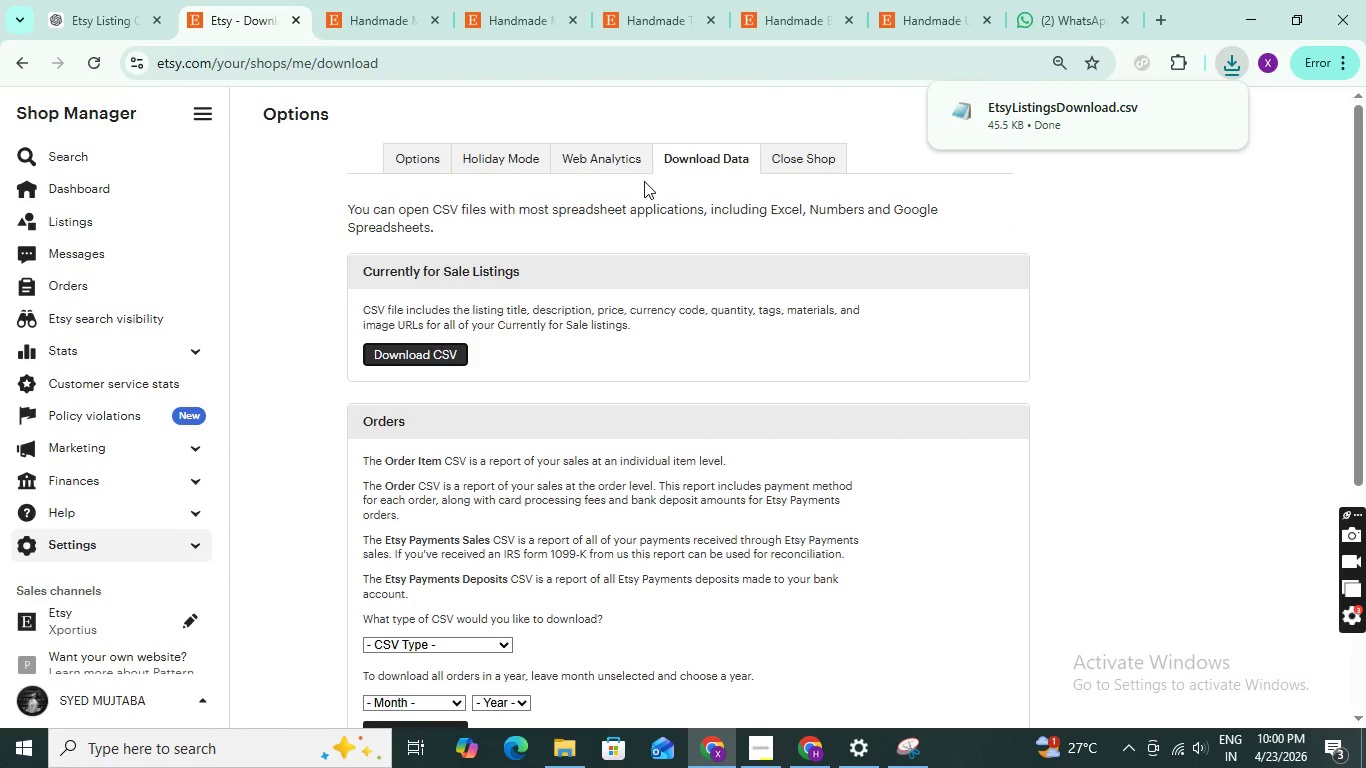 
wait(12.6)
 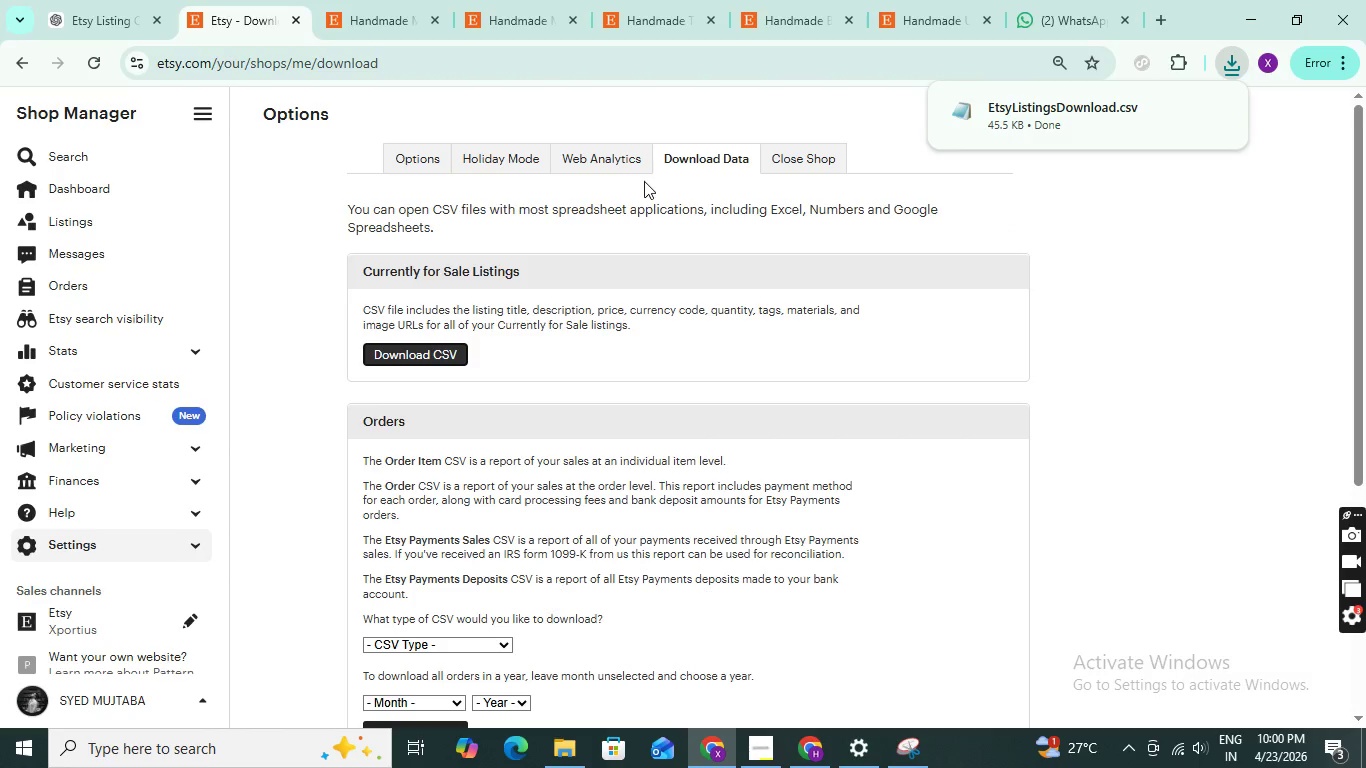 
mouse_move([1072, 142])
 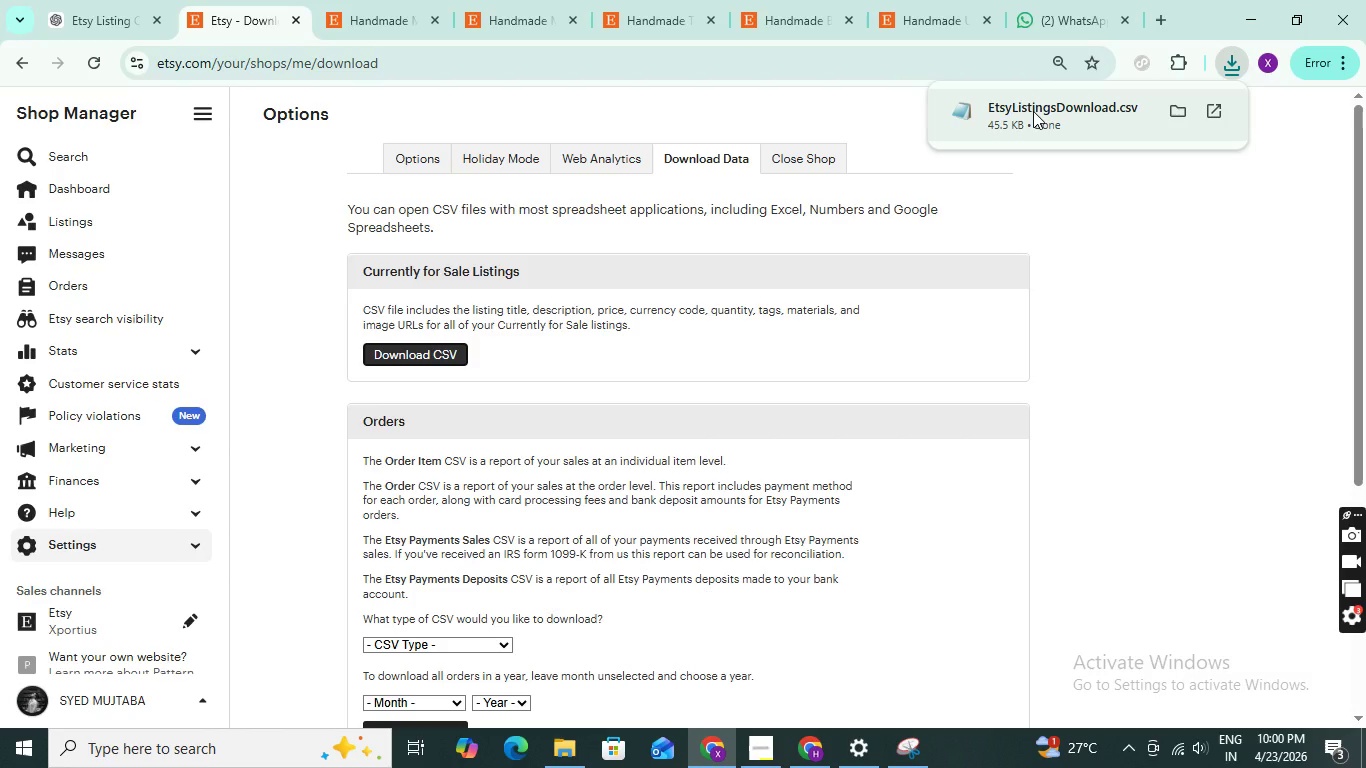 
left_click([1033, 111])
 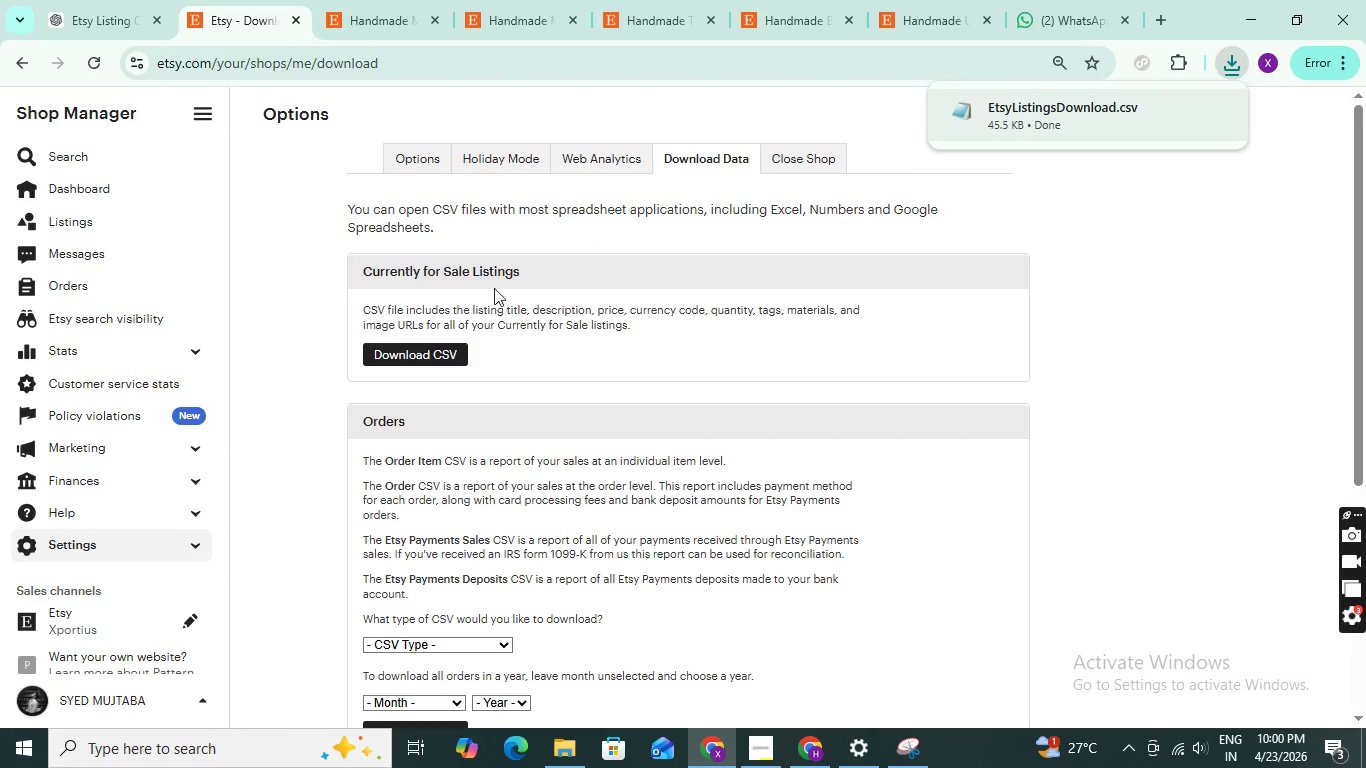 
left_click([572, 364])
 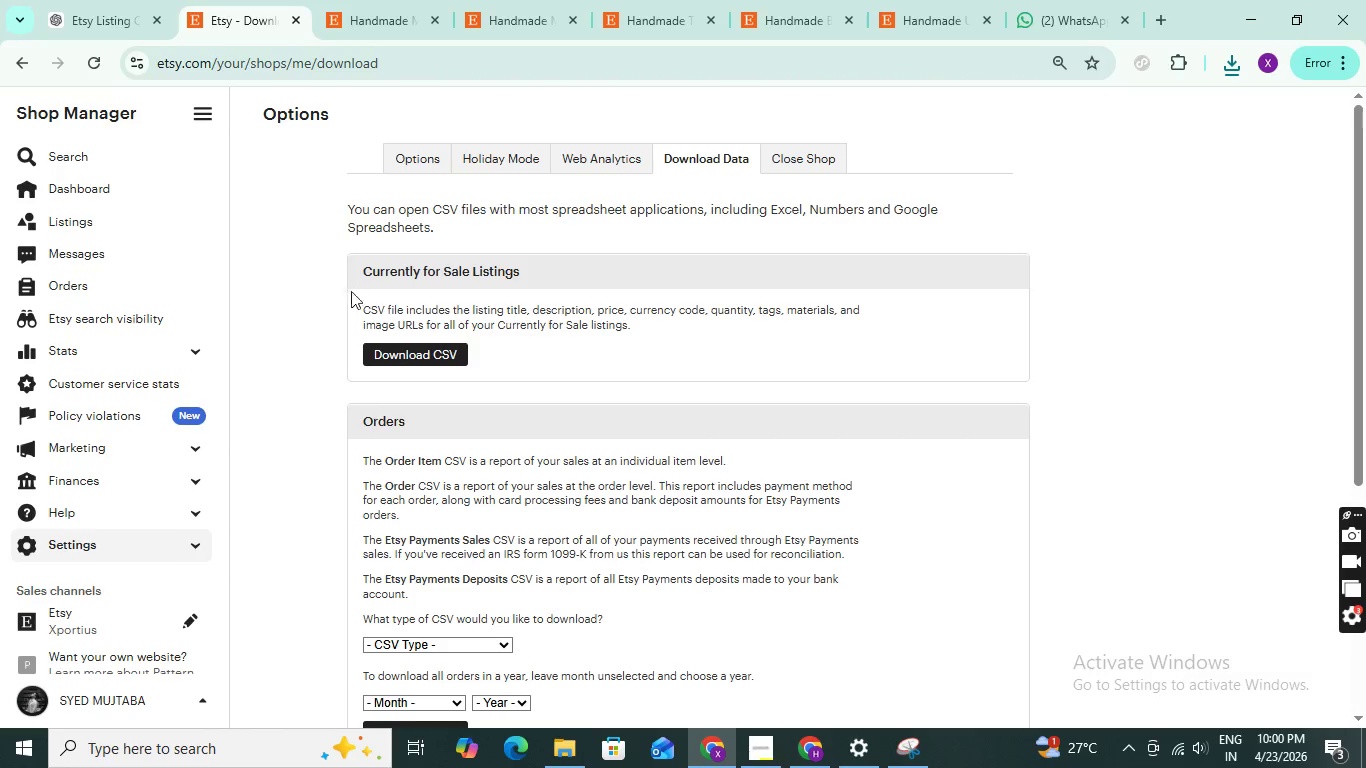 
left_click_drag(start_coordinate=[377, 308], to_coordinate=[625, 330])
 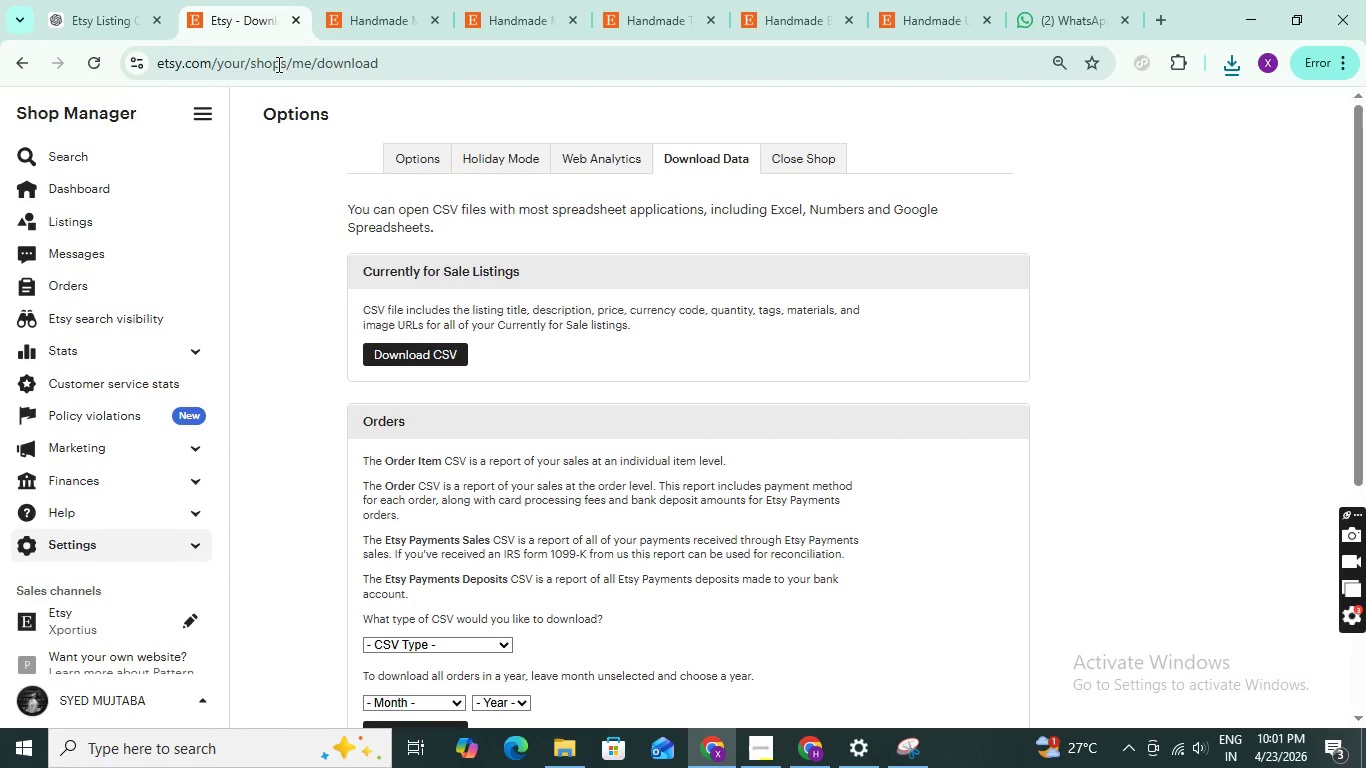 
left_click([366, 1])
 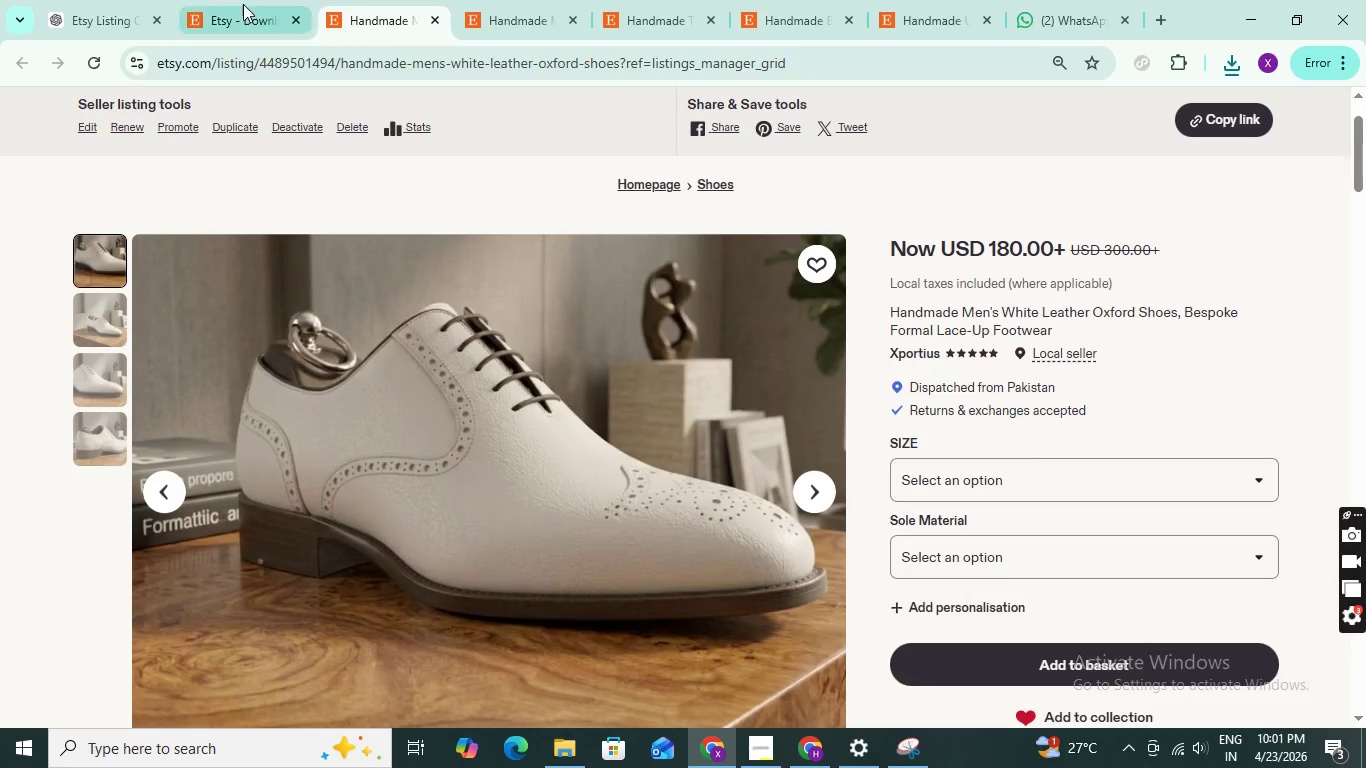 
left_click([240, 3])
 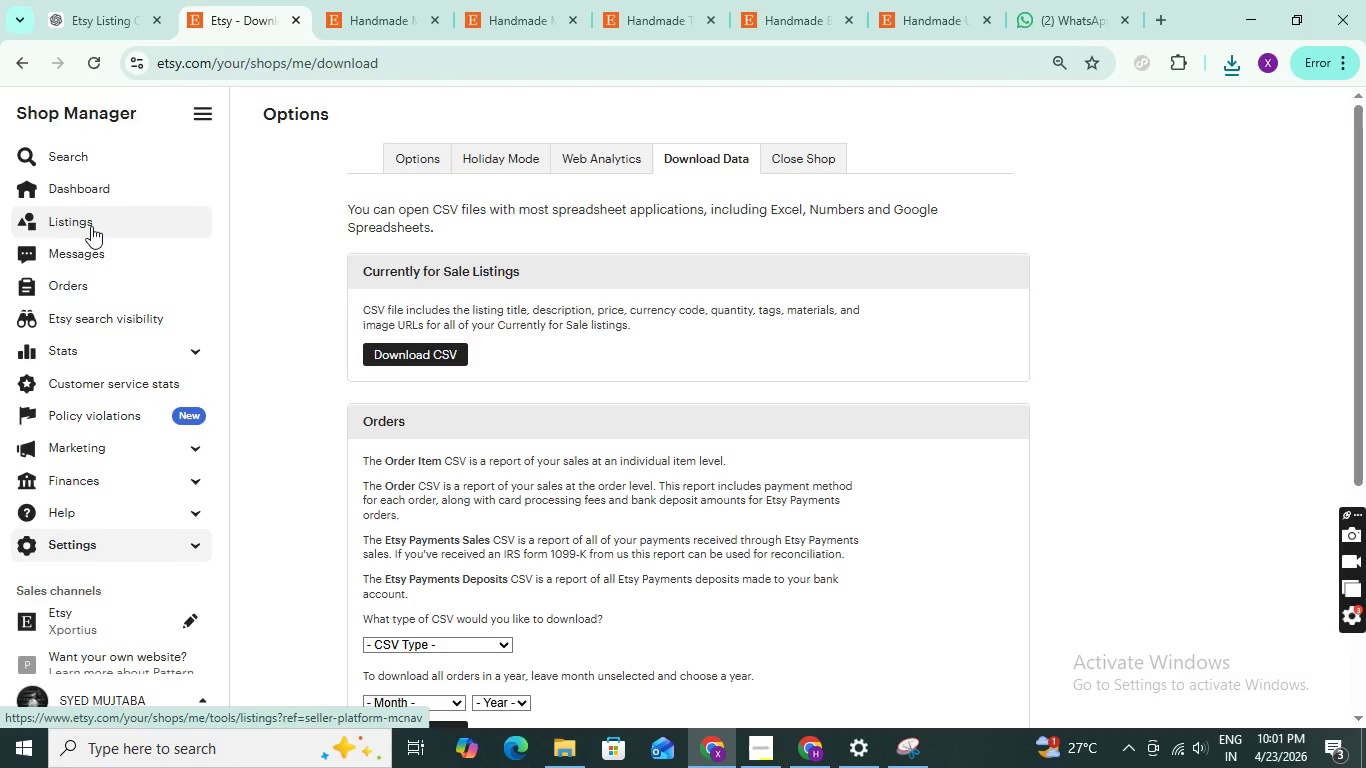 
left_click([482, 312])
 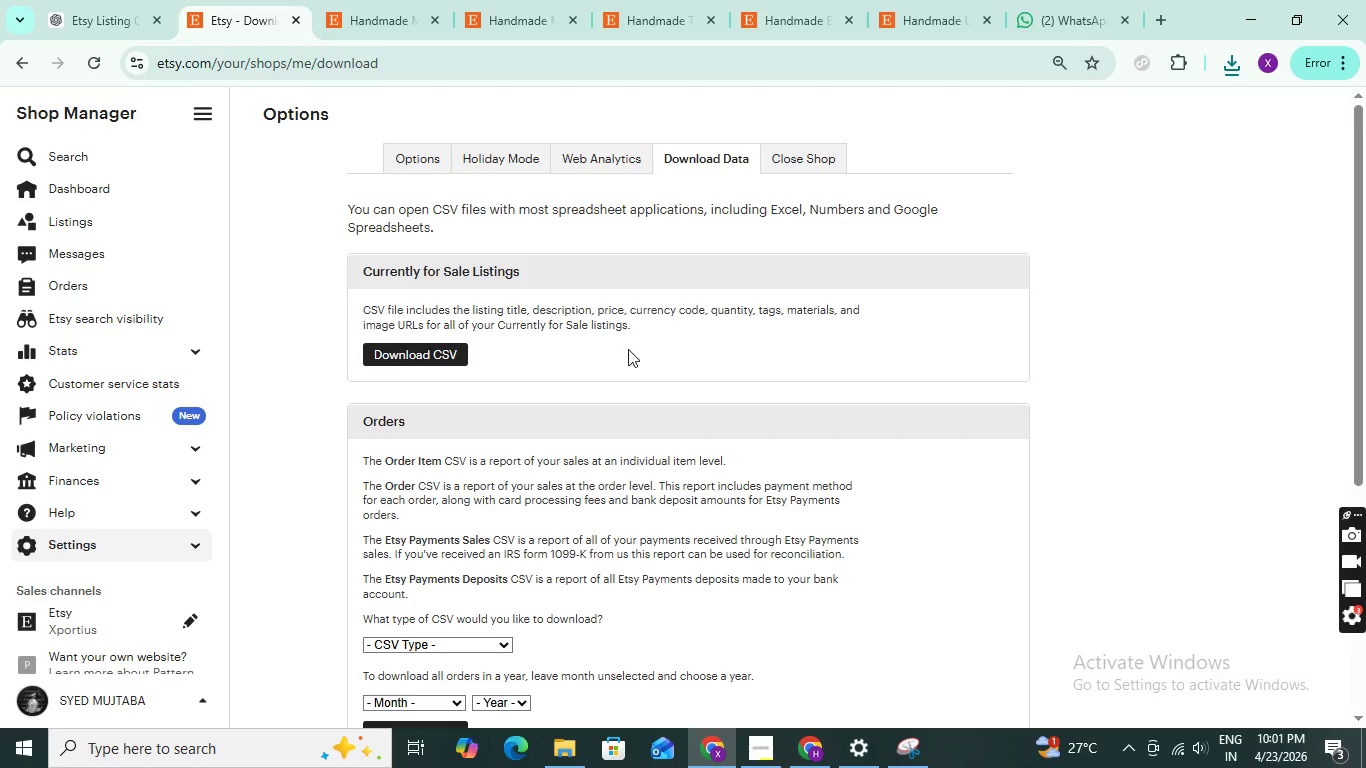 
scroll: coordinate [722, 481], scroll_direction: down, amount: 3.0
 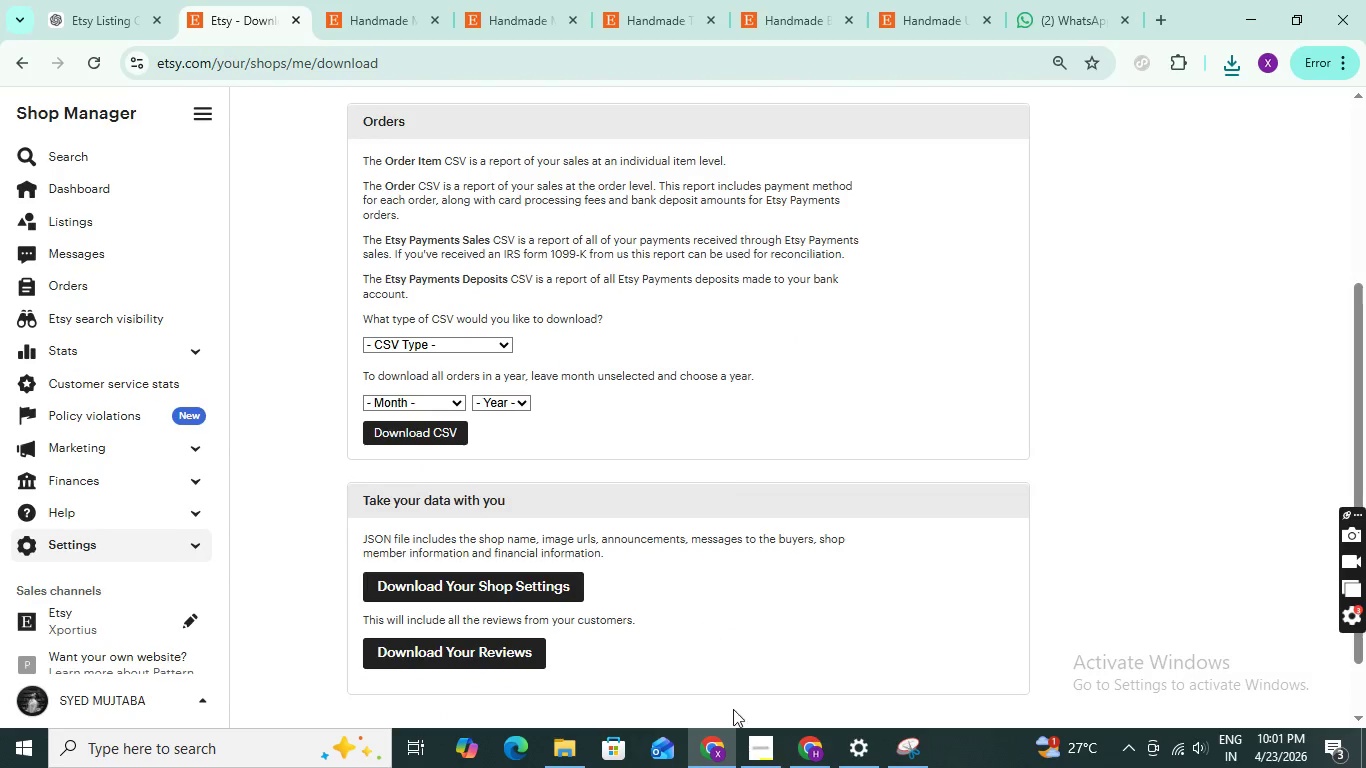 
mouse_move([758, 739])
 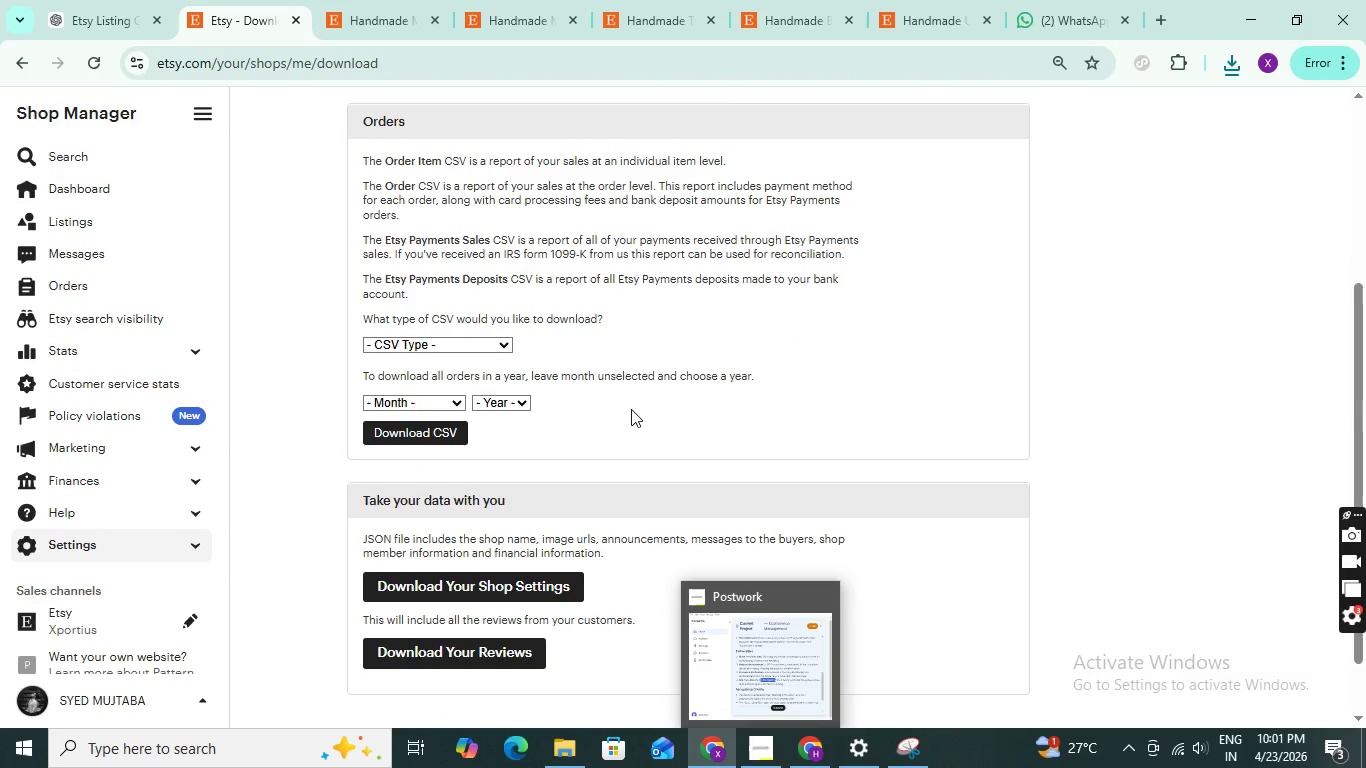 
scroll: coordinate [630, 410], scroll_direction: down, amount: 2.0
 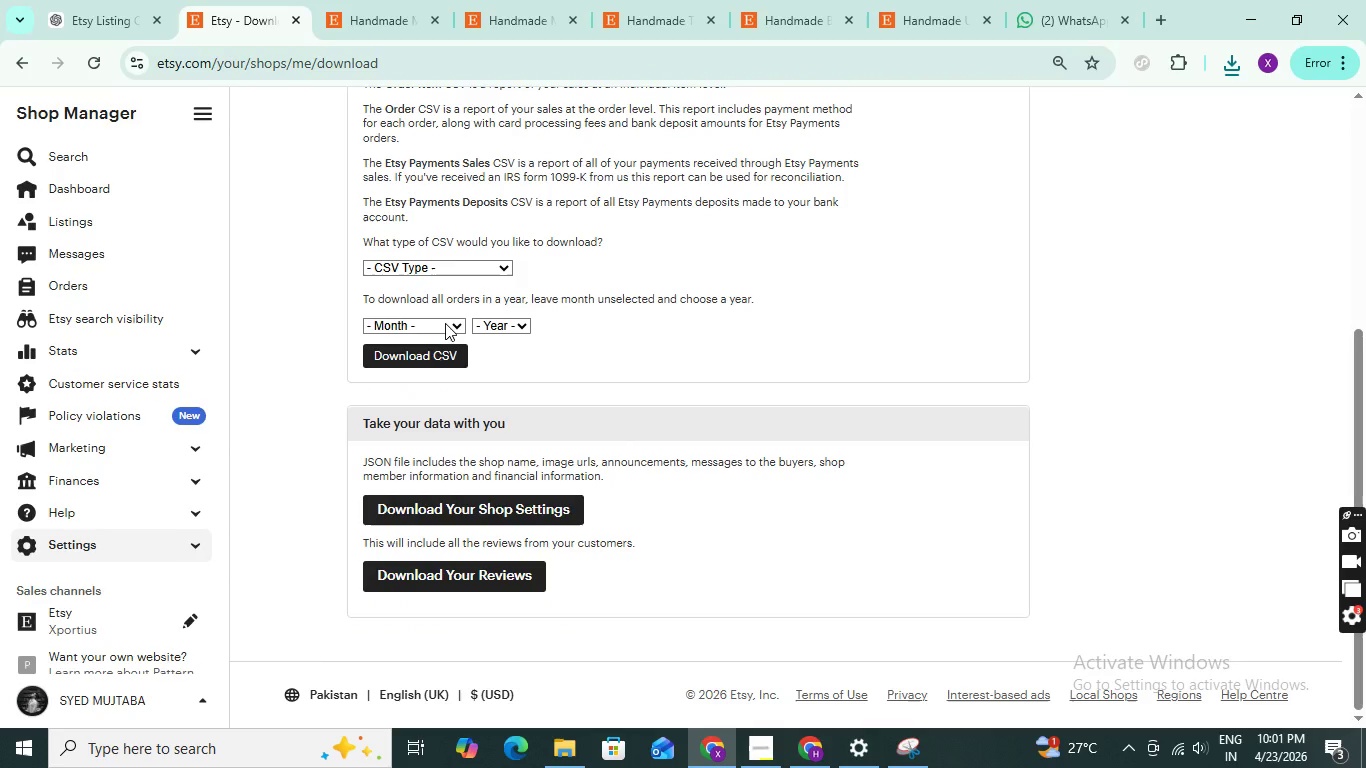 
left_click([468, 255])
 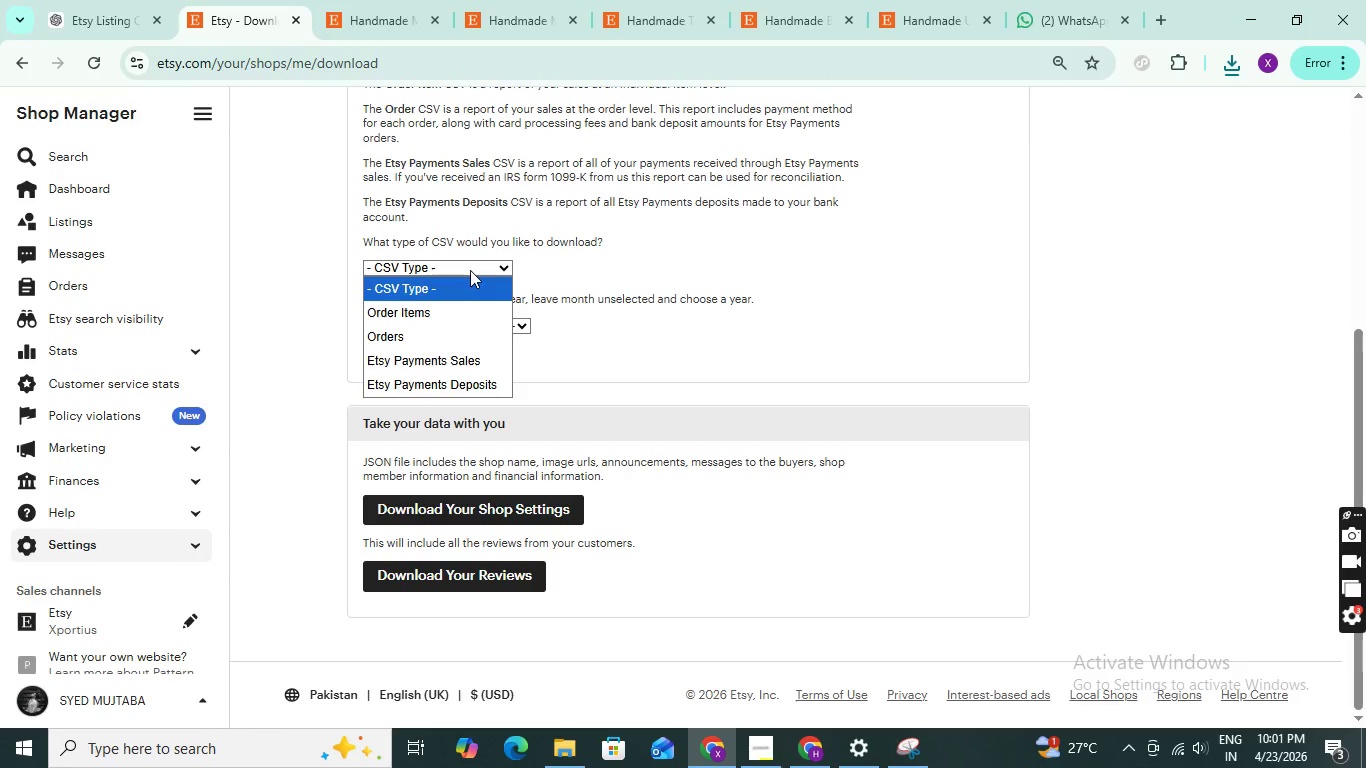 
left_click([470, 270])
 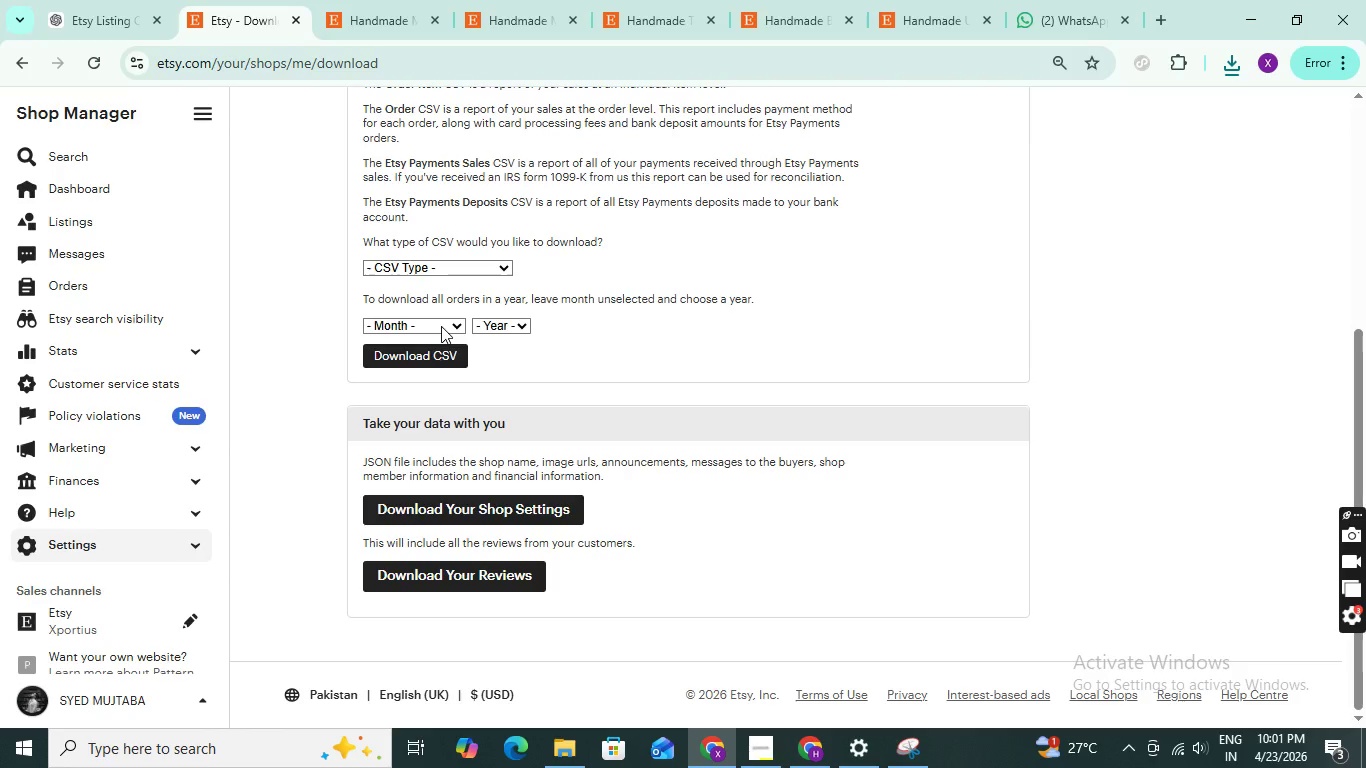 
scroll: coordinate [473, 294], scroll_direction: up, amount: 2.0
 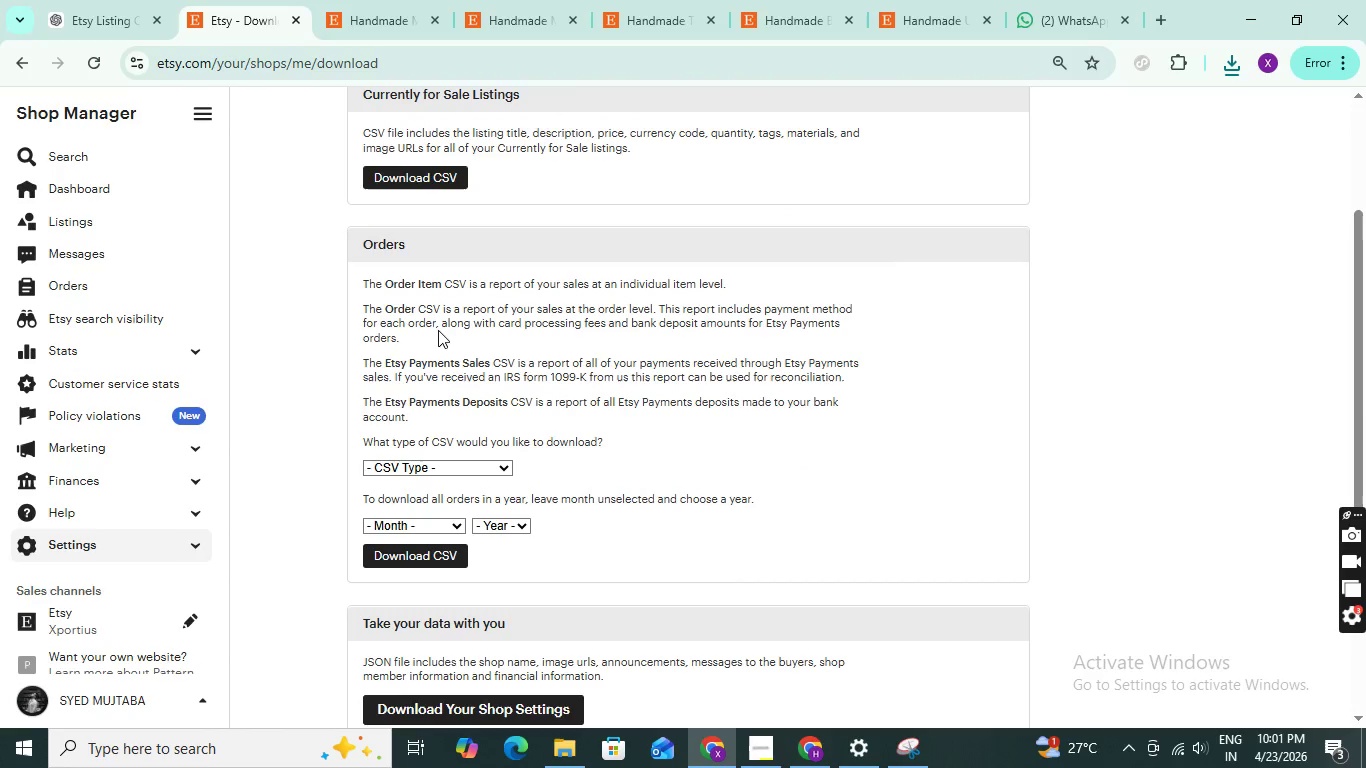 
scroll: coordinate [447, 349], scroll_direction: down, amount: 2.0
 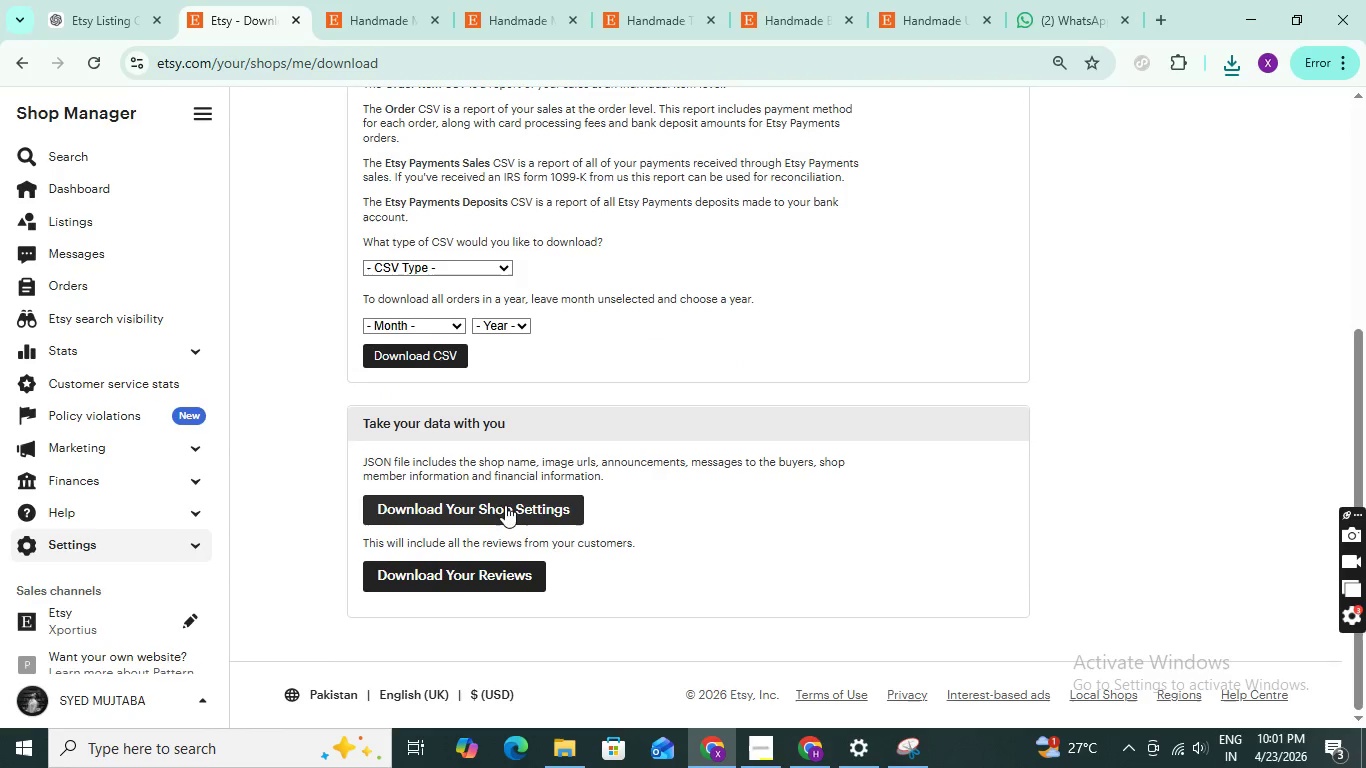 
wait(5.24)
 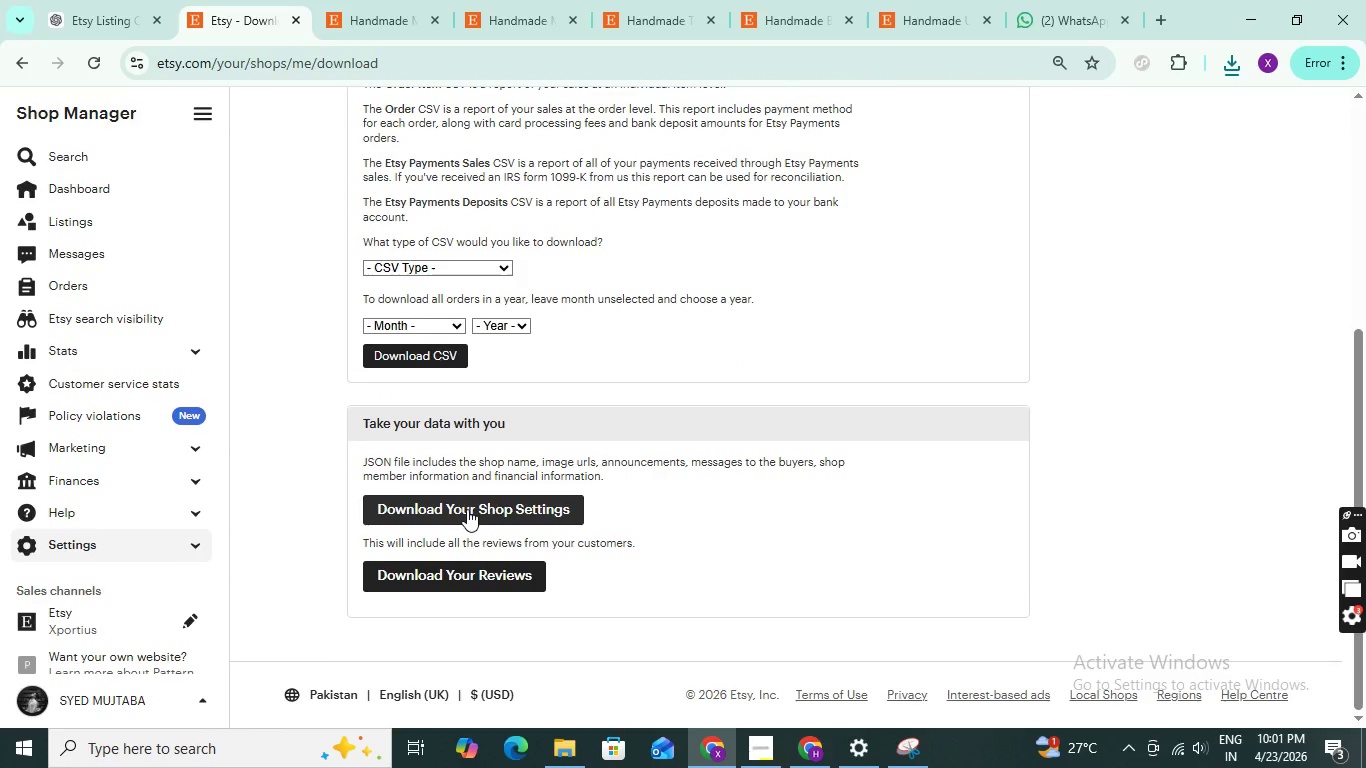 
scroll: coordinate [153, 333], scroll_direction: up, amount: 3.0
 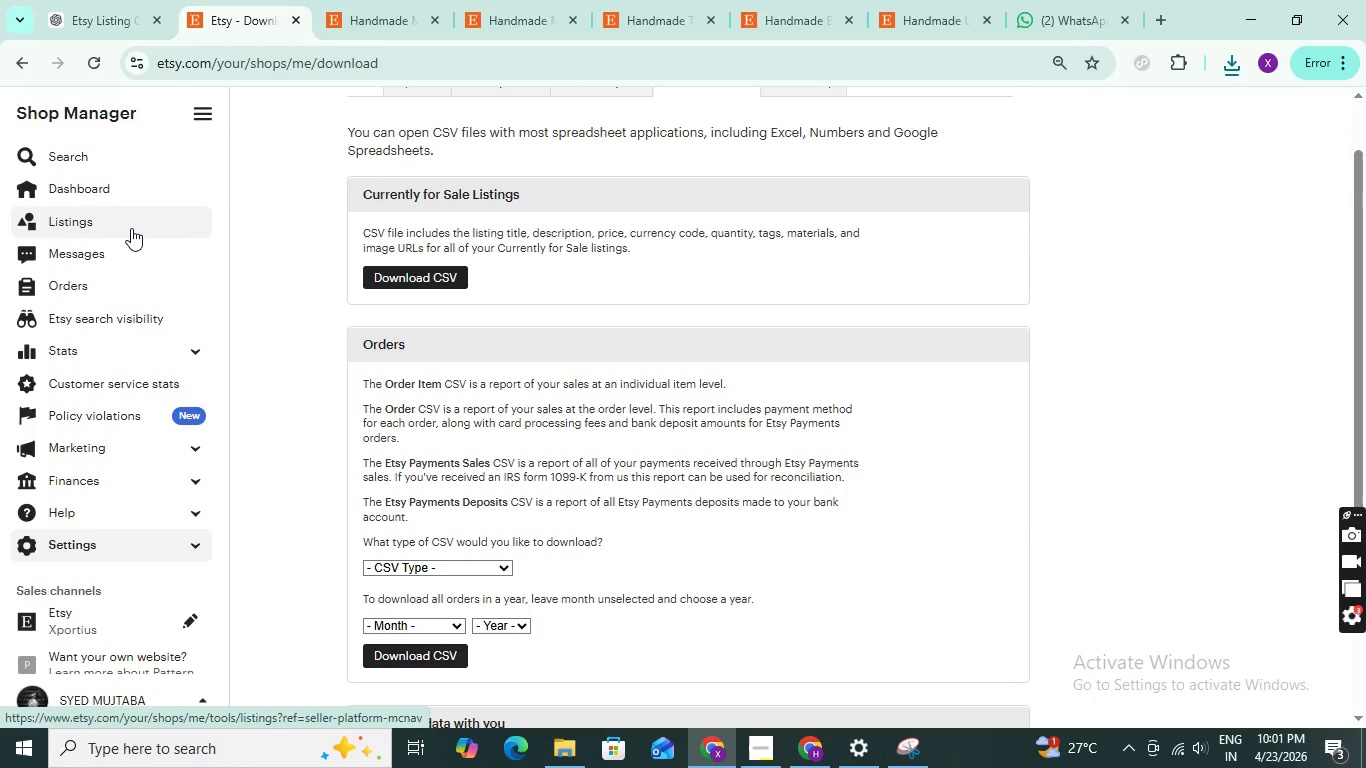 
left_click([131, 228])
 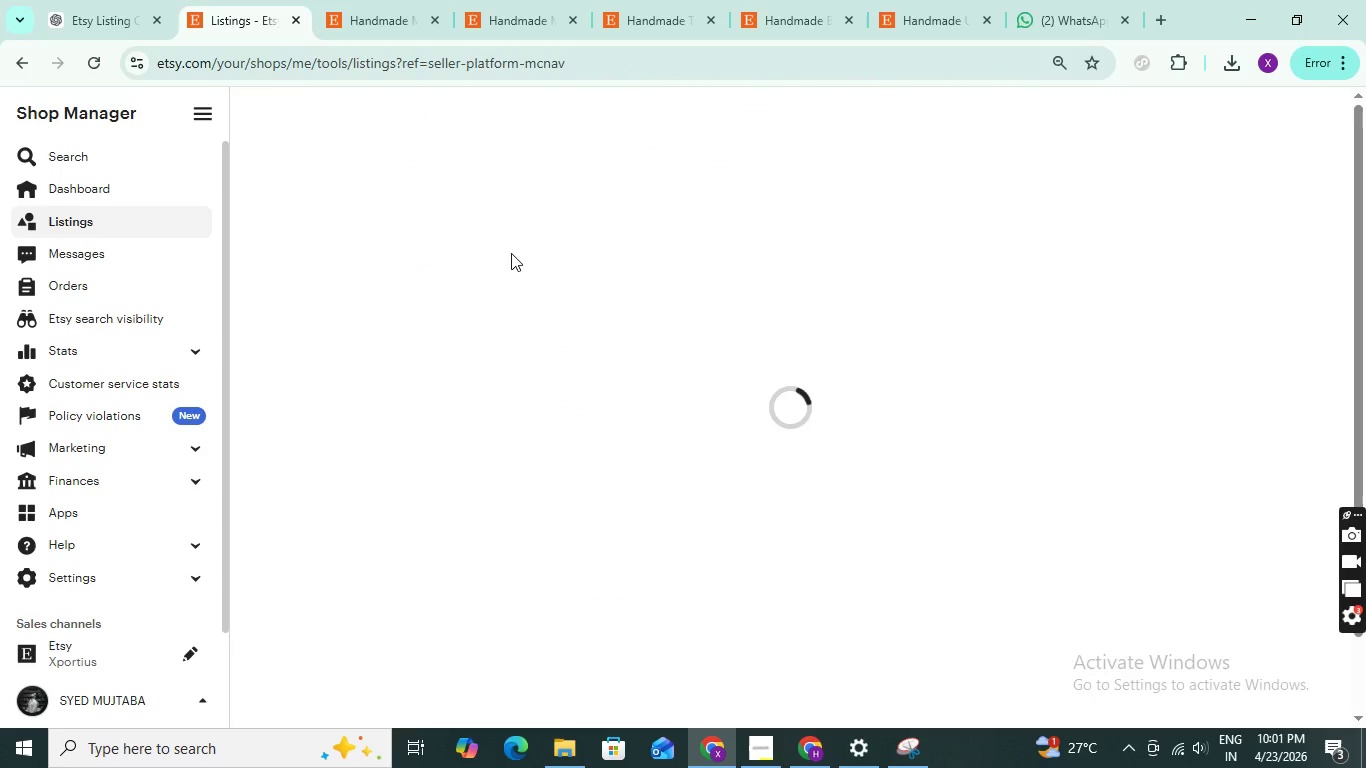 
mouse_move([536, 273])
 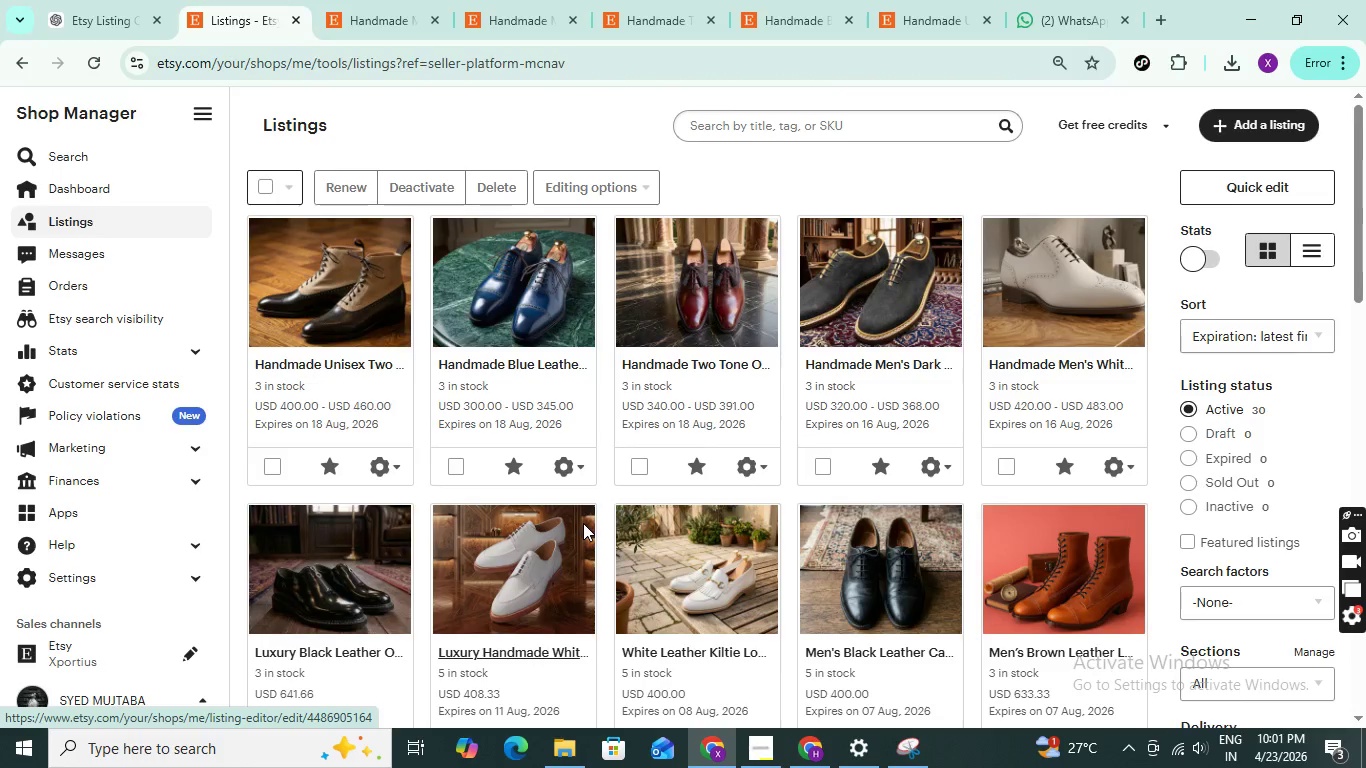 
scroll: coordinate [583, 523], scroll_direction: down, amount: 2.0
 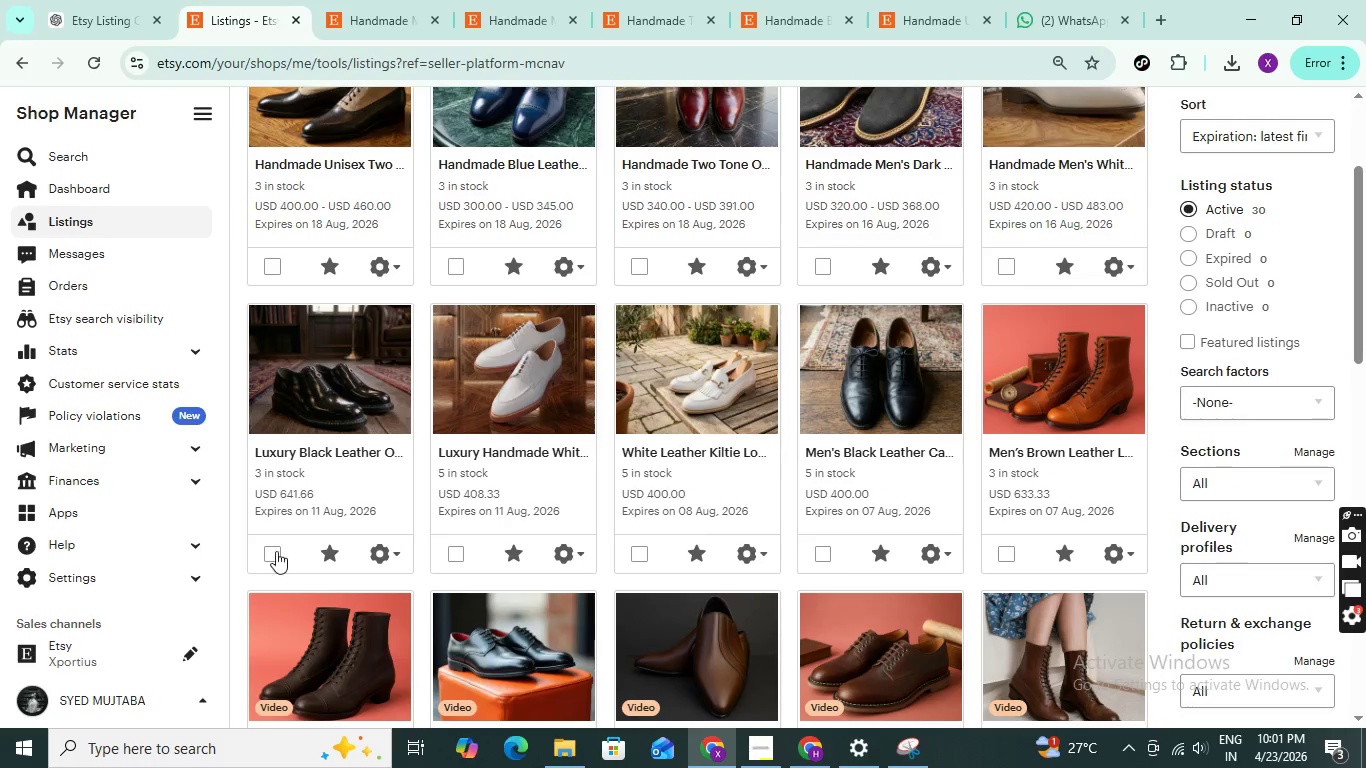 
left_click([268, 546])
 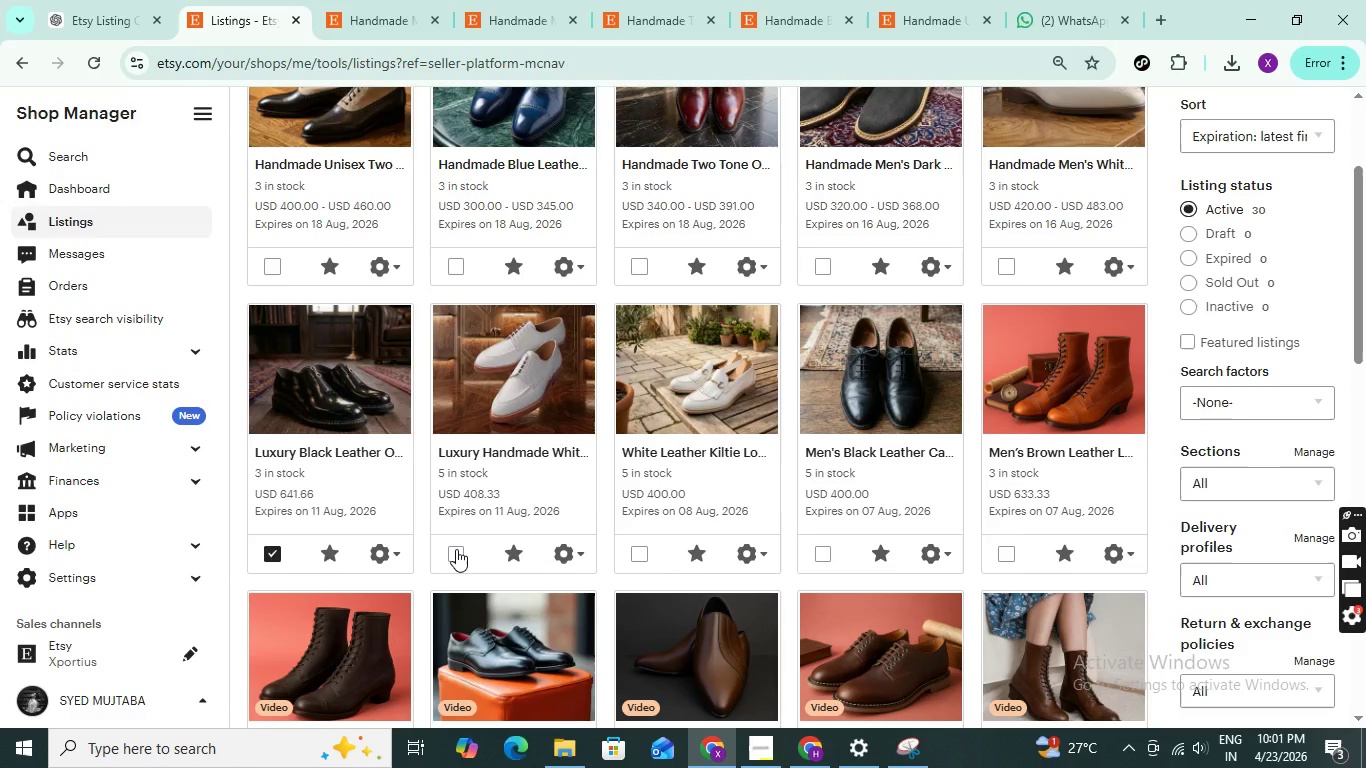 
scroll: coordinate [456, 552], scroll_direction: up, amount: 5.0
 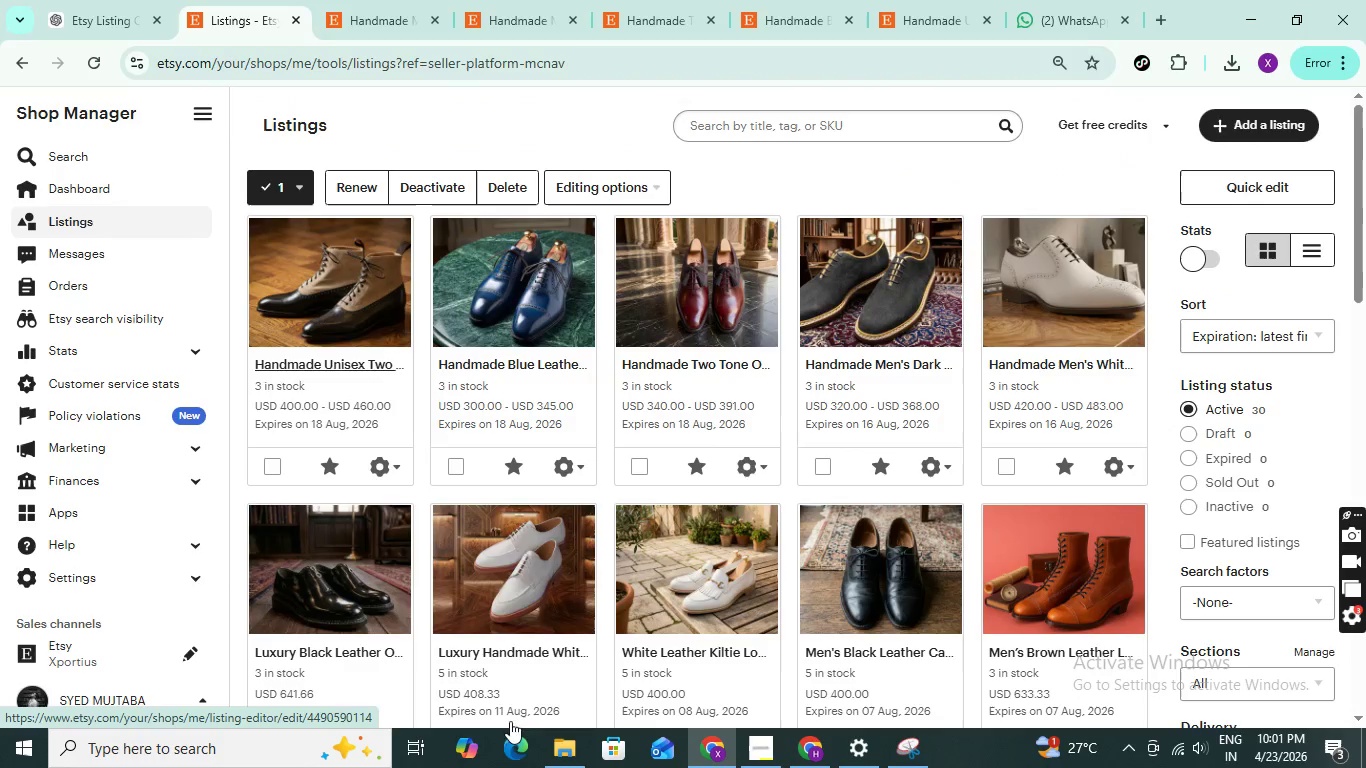 
scroll: coordinate [631, 536], scroll_direction: down, amount: 4.0
 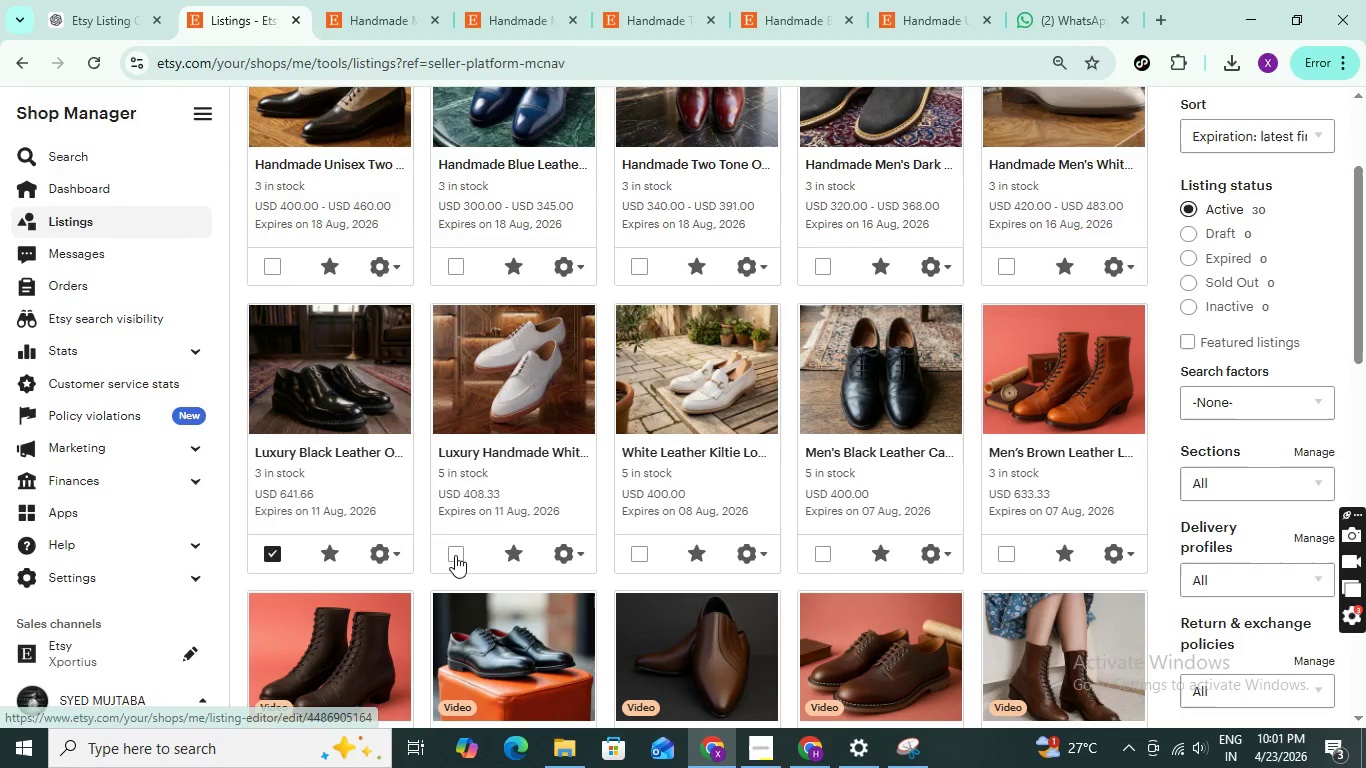 
left_click([455, 555])
 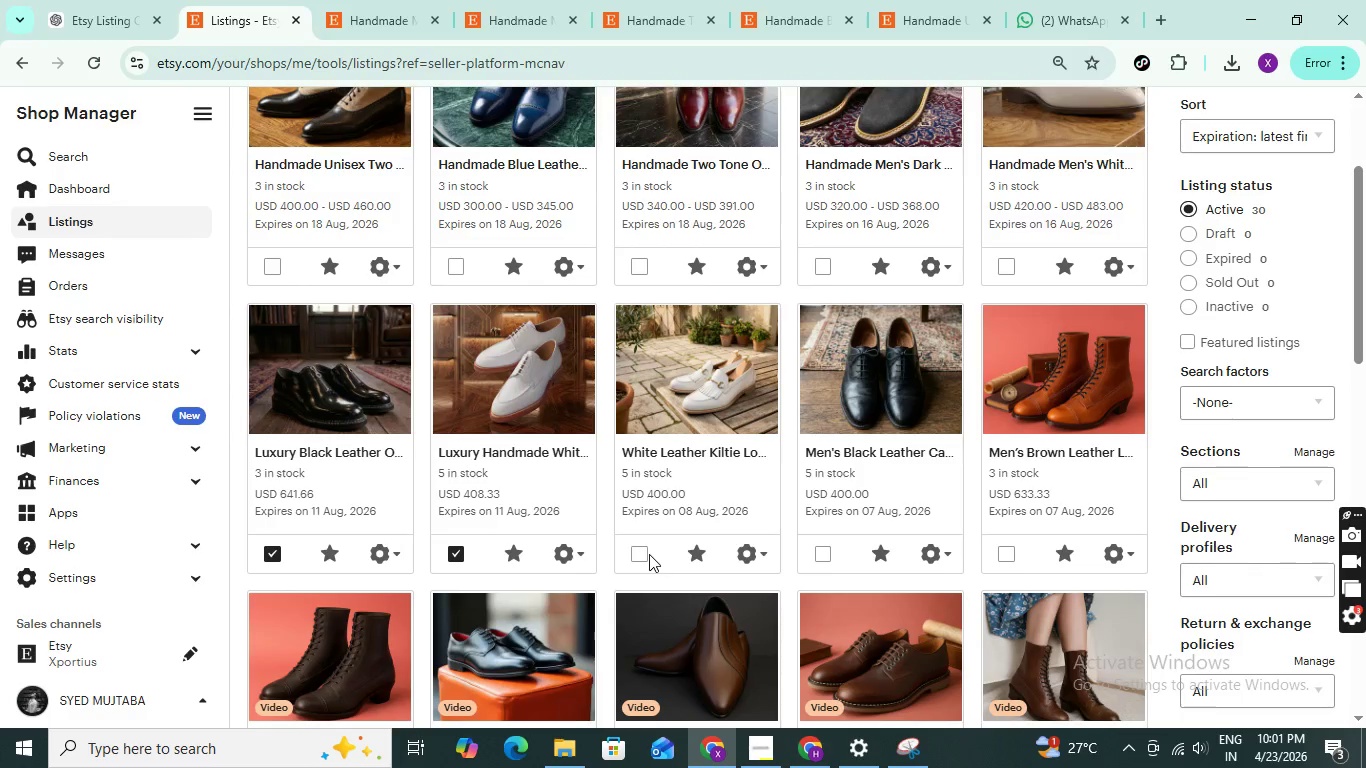 
left_click([646, 554])
 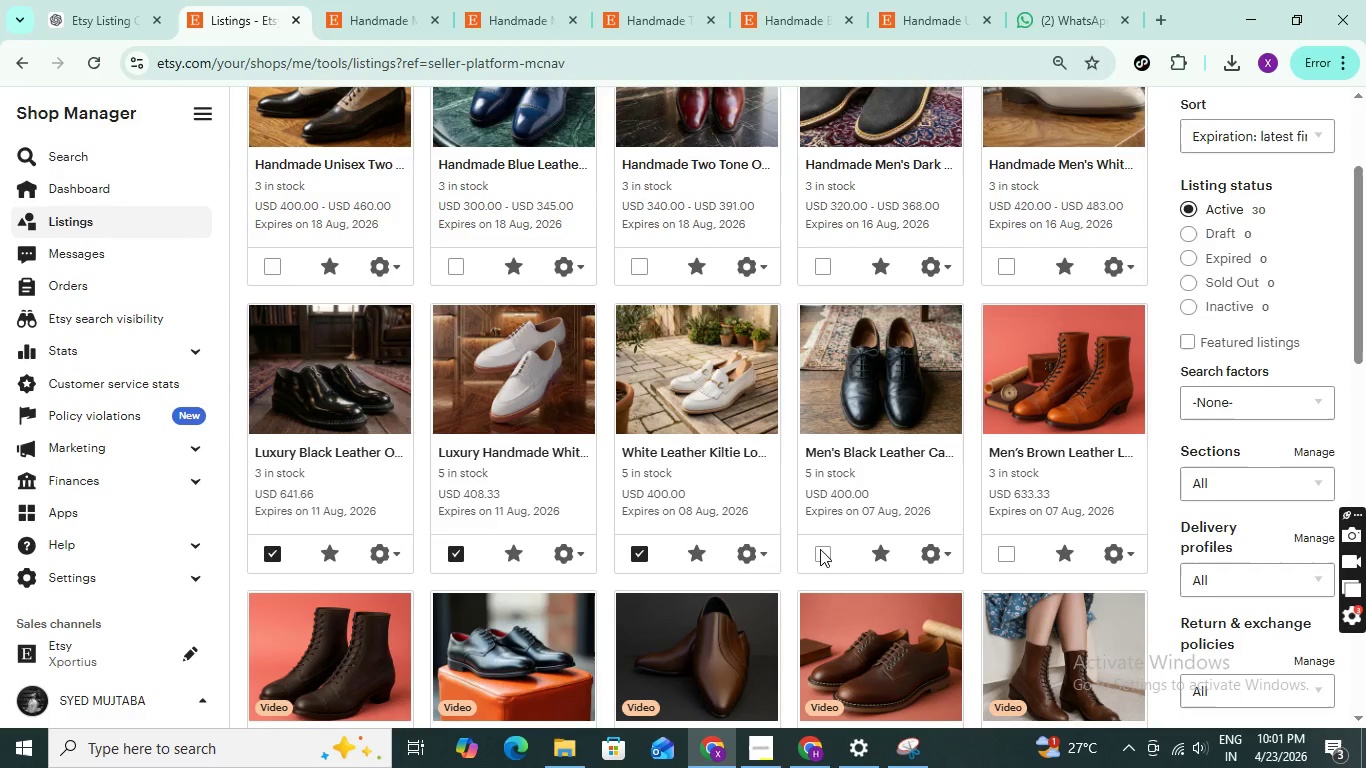 
left_click([823, 551])
 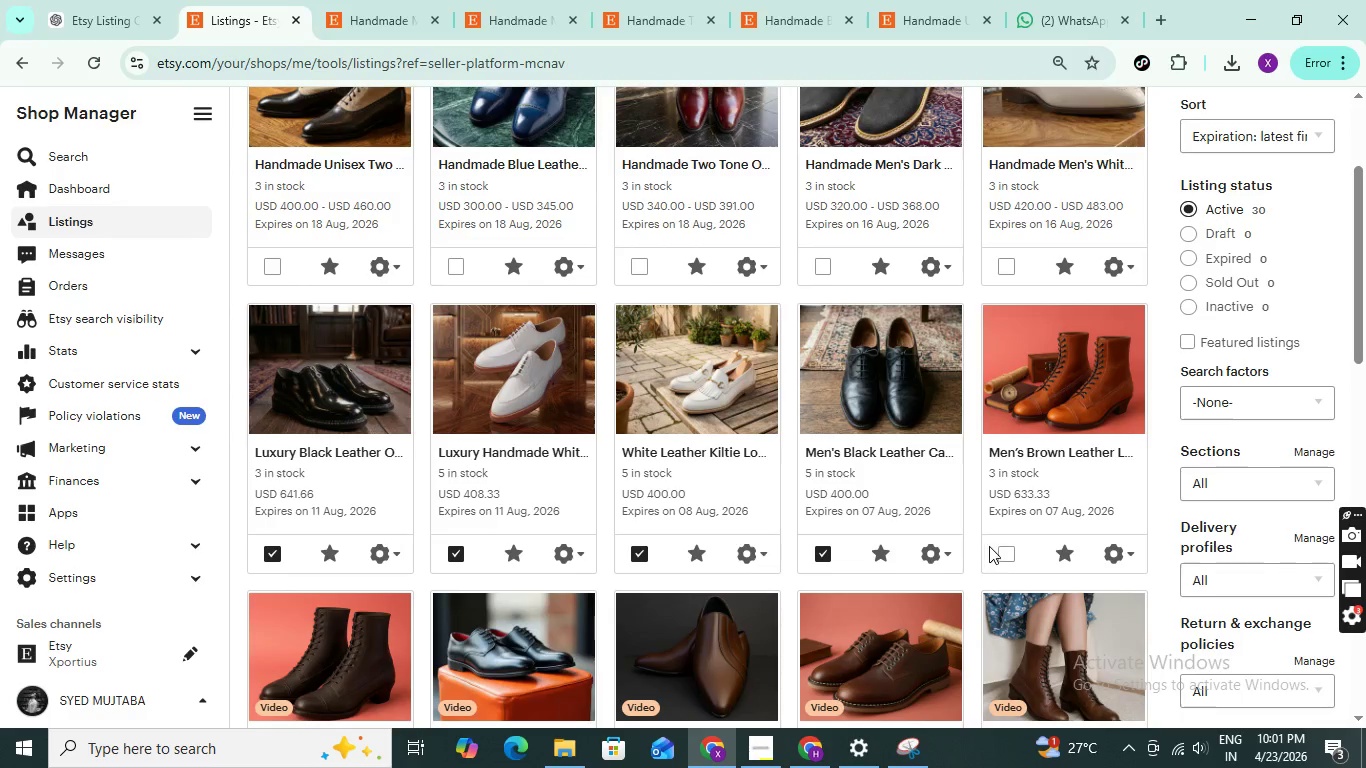 
left_click([1007, 549])
 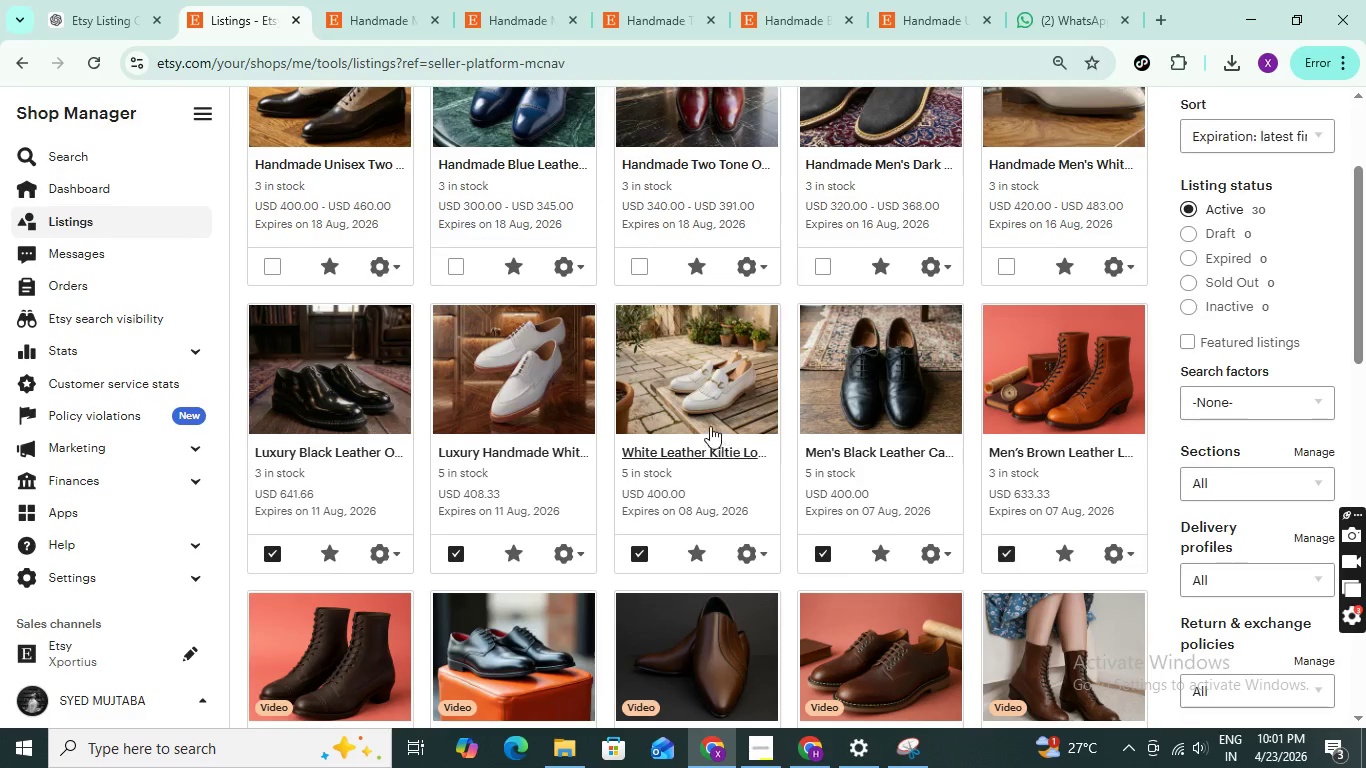 
scroll: coordinate [708, 426], scroll_direction: down, amount: 3.0
 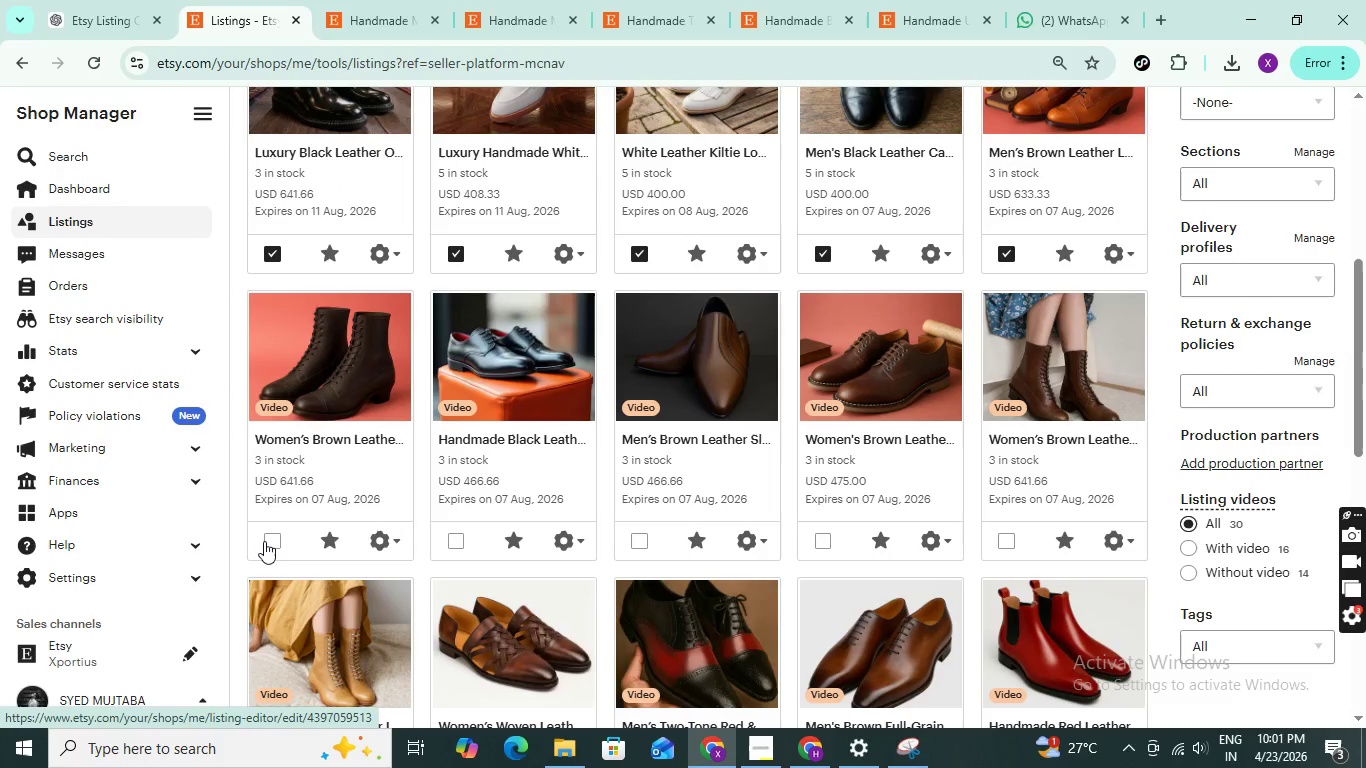 
left_click([264, 539])
 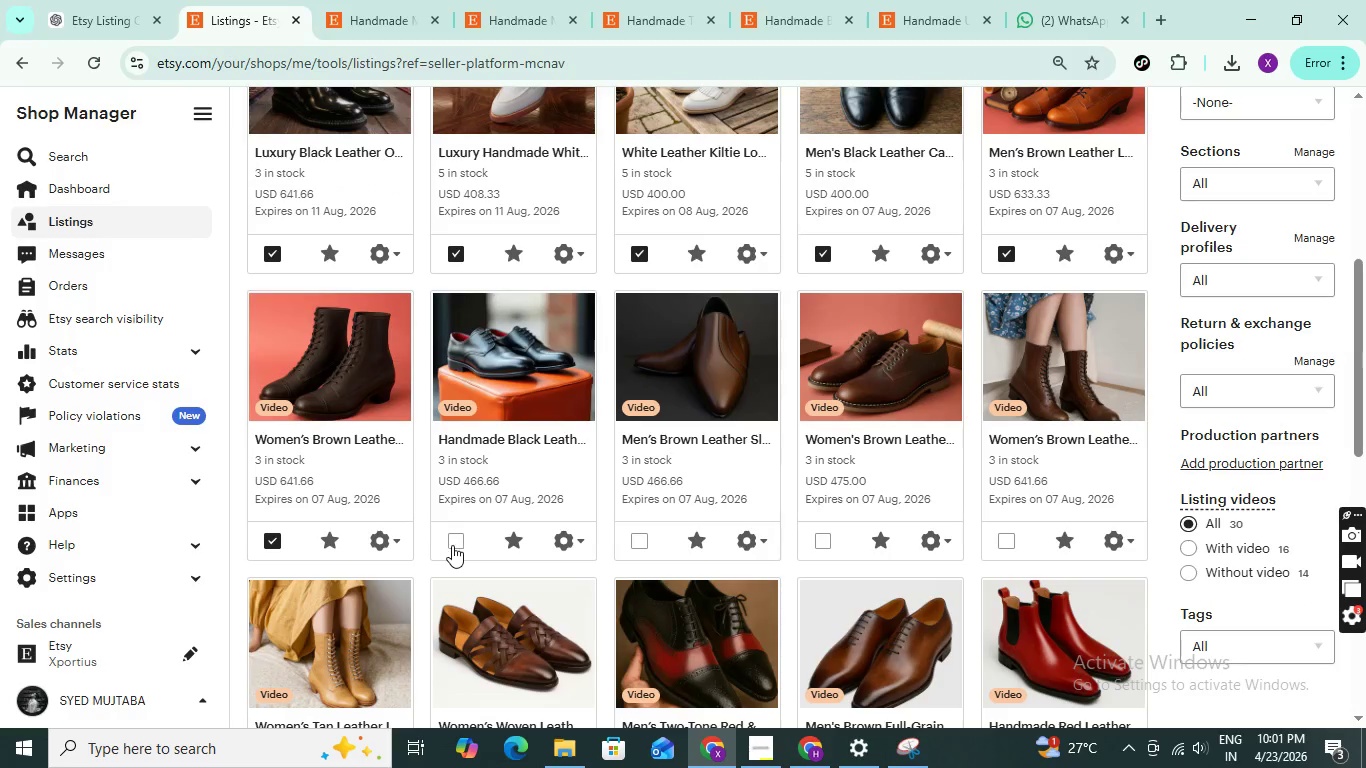 
left_click([452, 545])
 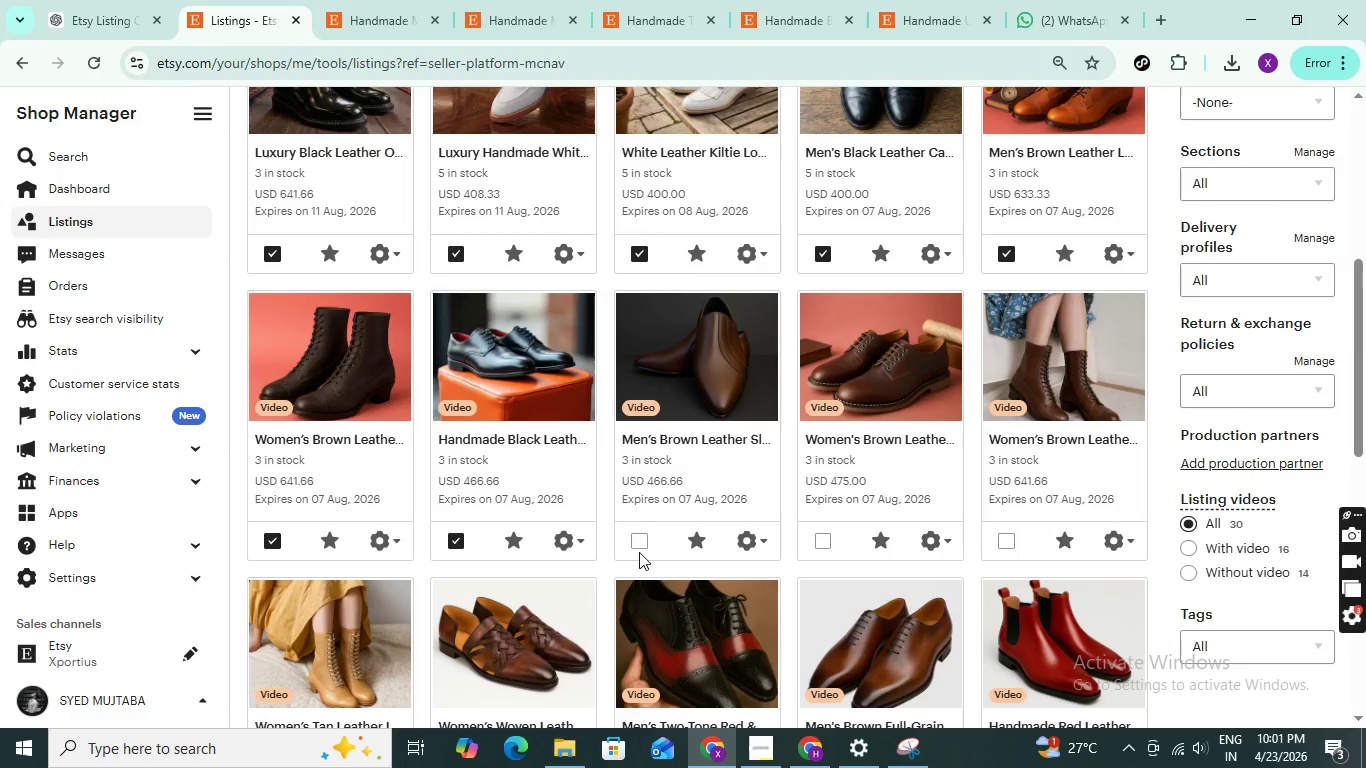 
left_click([641, 547])
 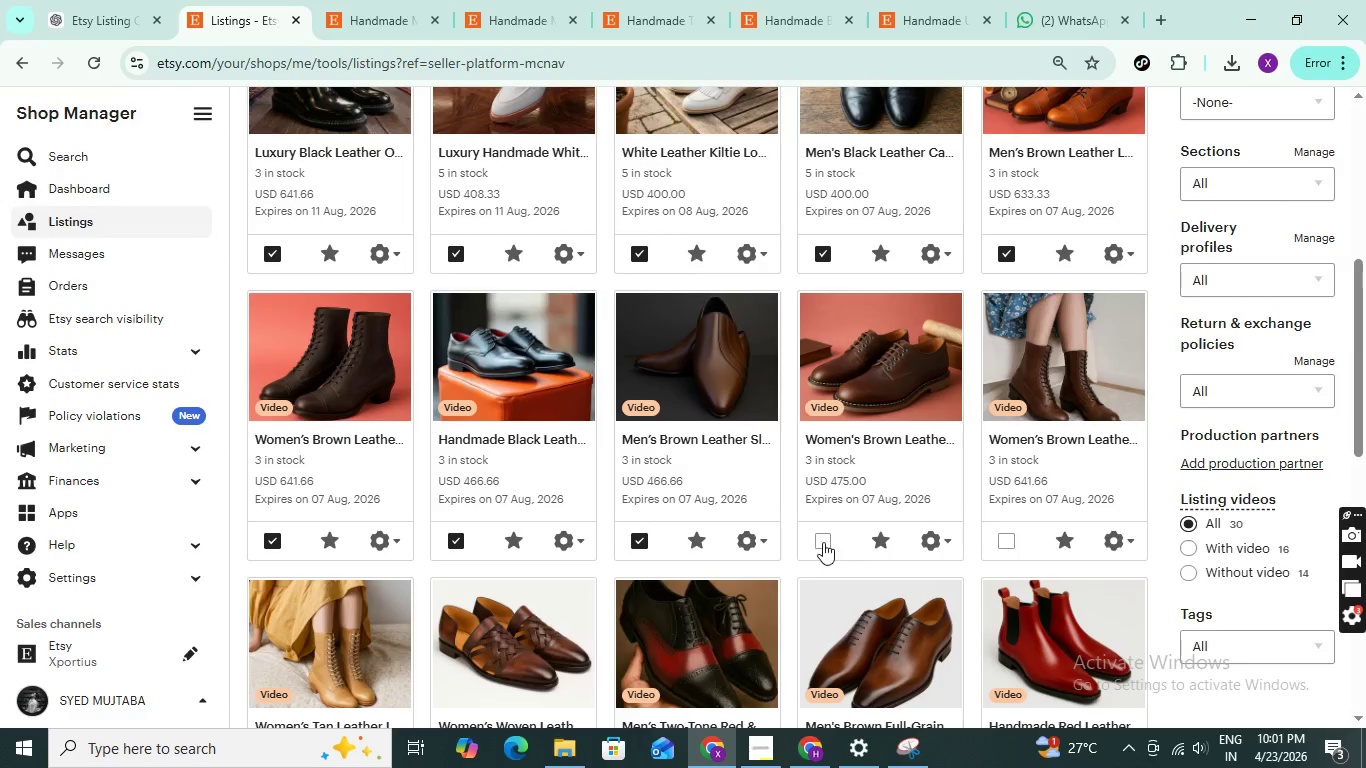 
left_click([826, 540])
 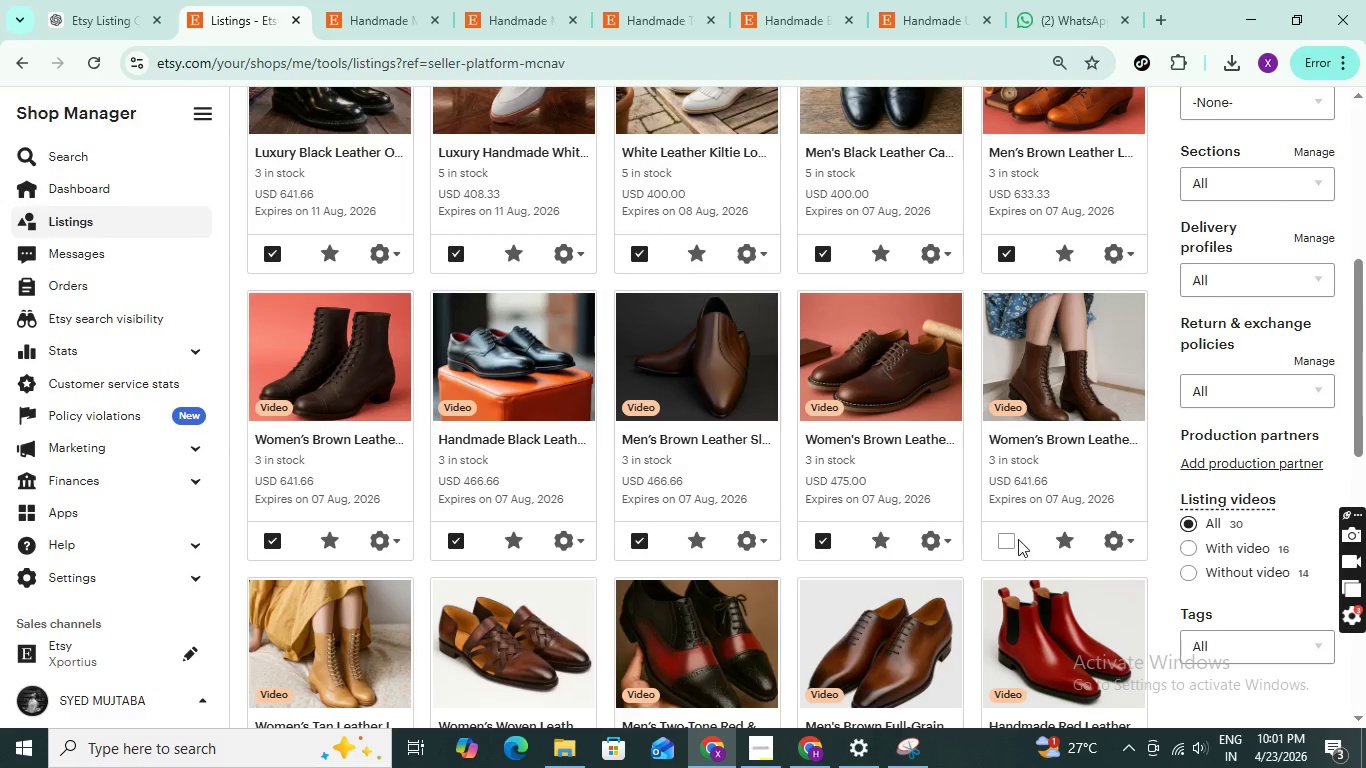 
left_click([1018, 539])
 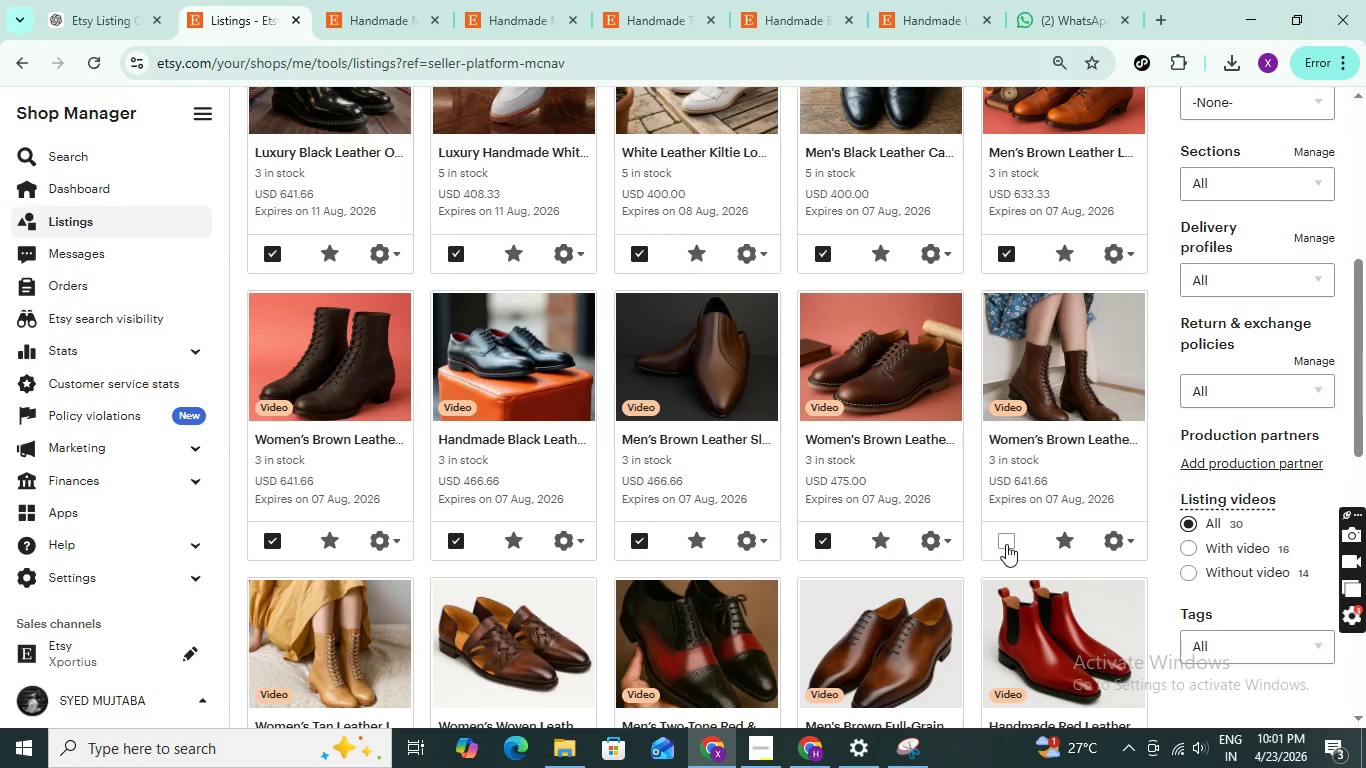 
left_click([1006, 544])
 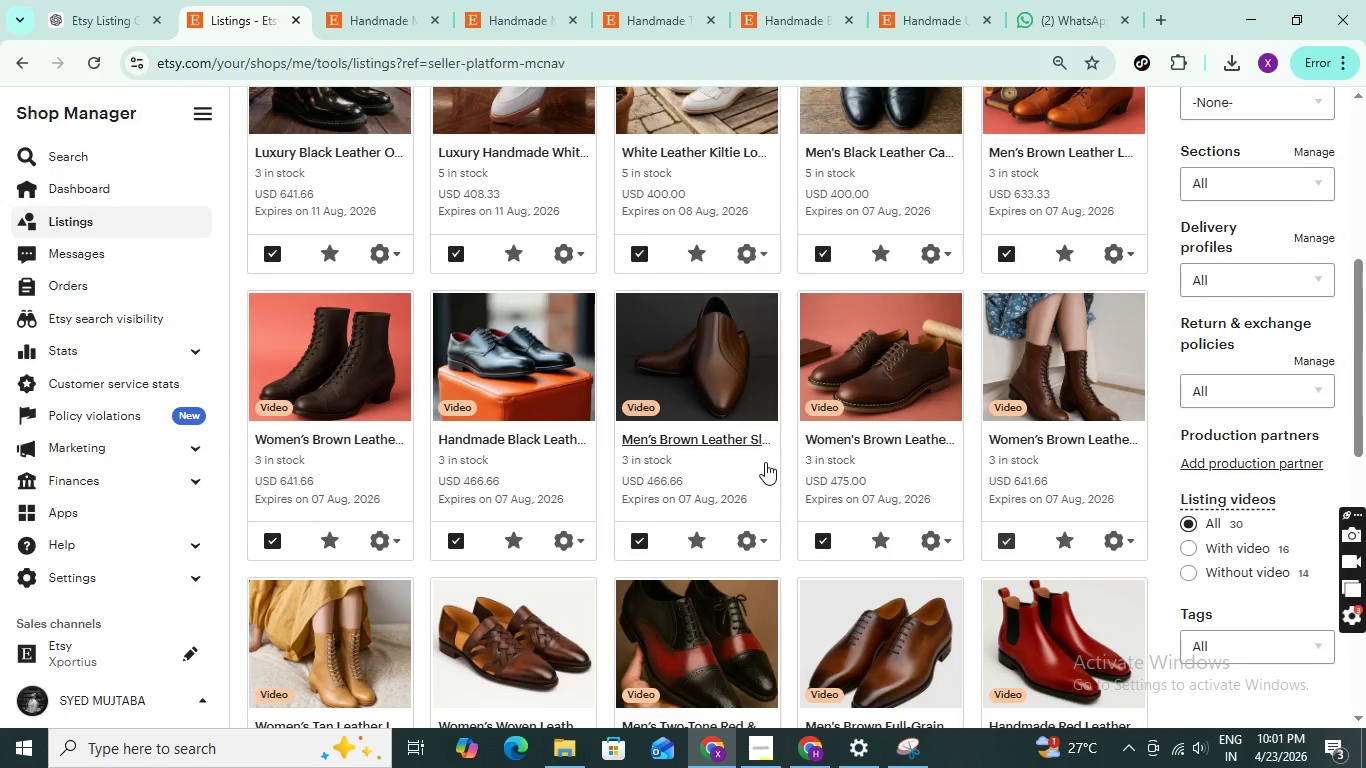 
scroll: coordinate [765, 462], scroll_direction: down, amount: 2.0
 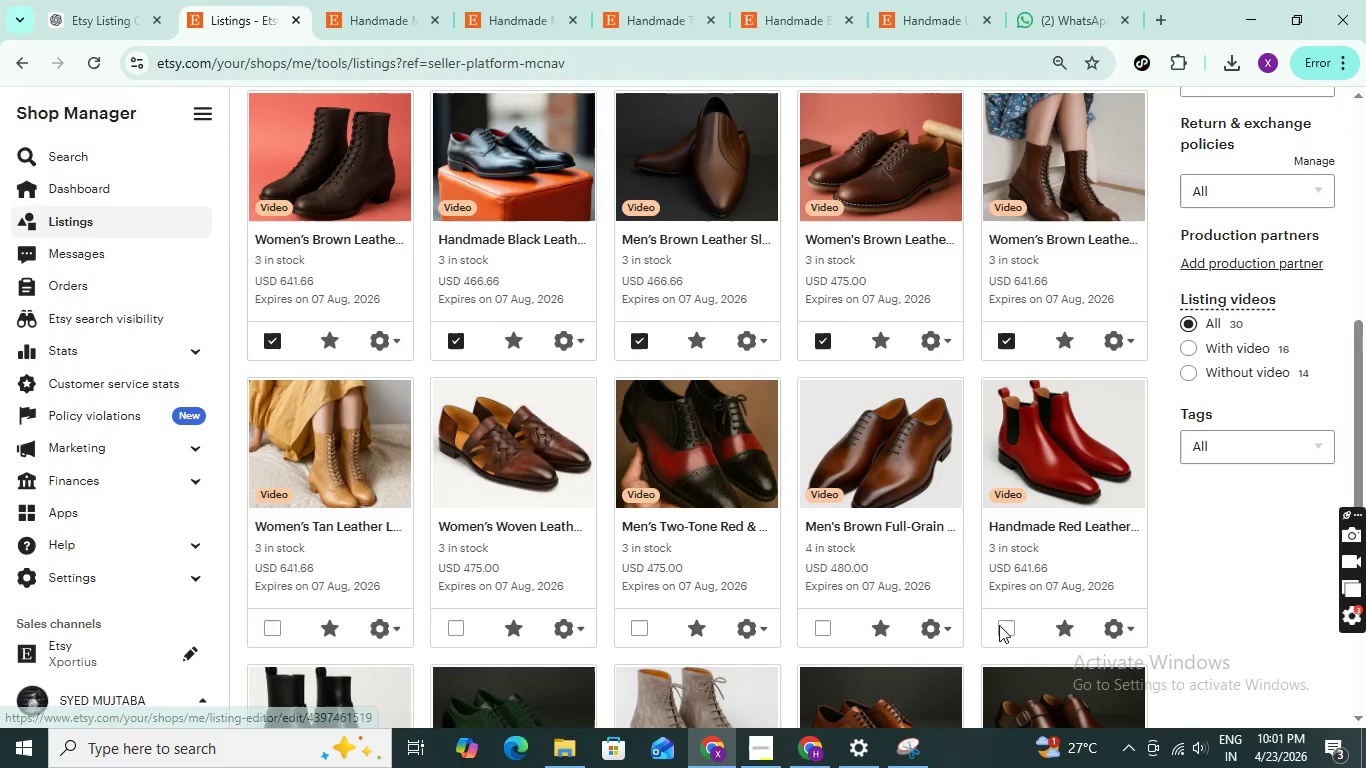 
left_click([1003, 625])
 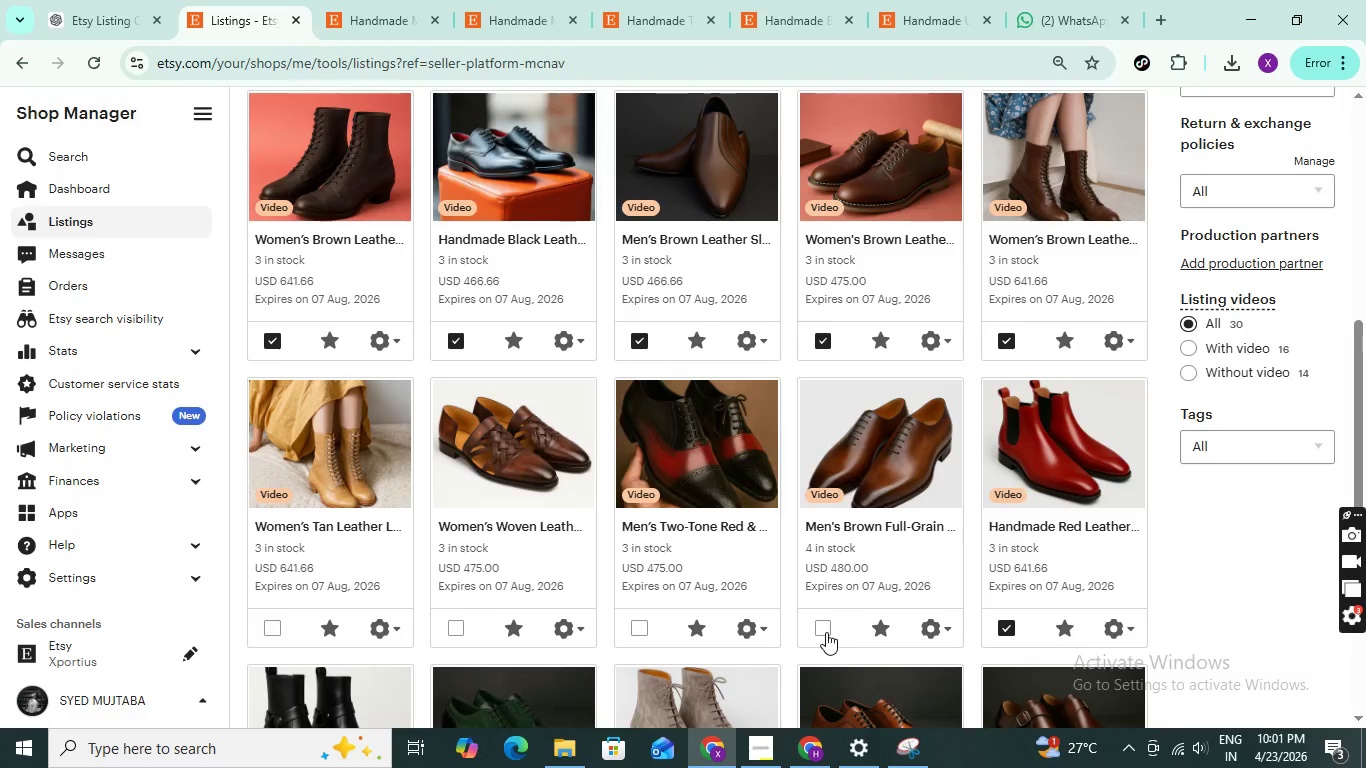 
left_click([826, 631])
 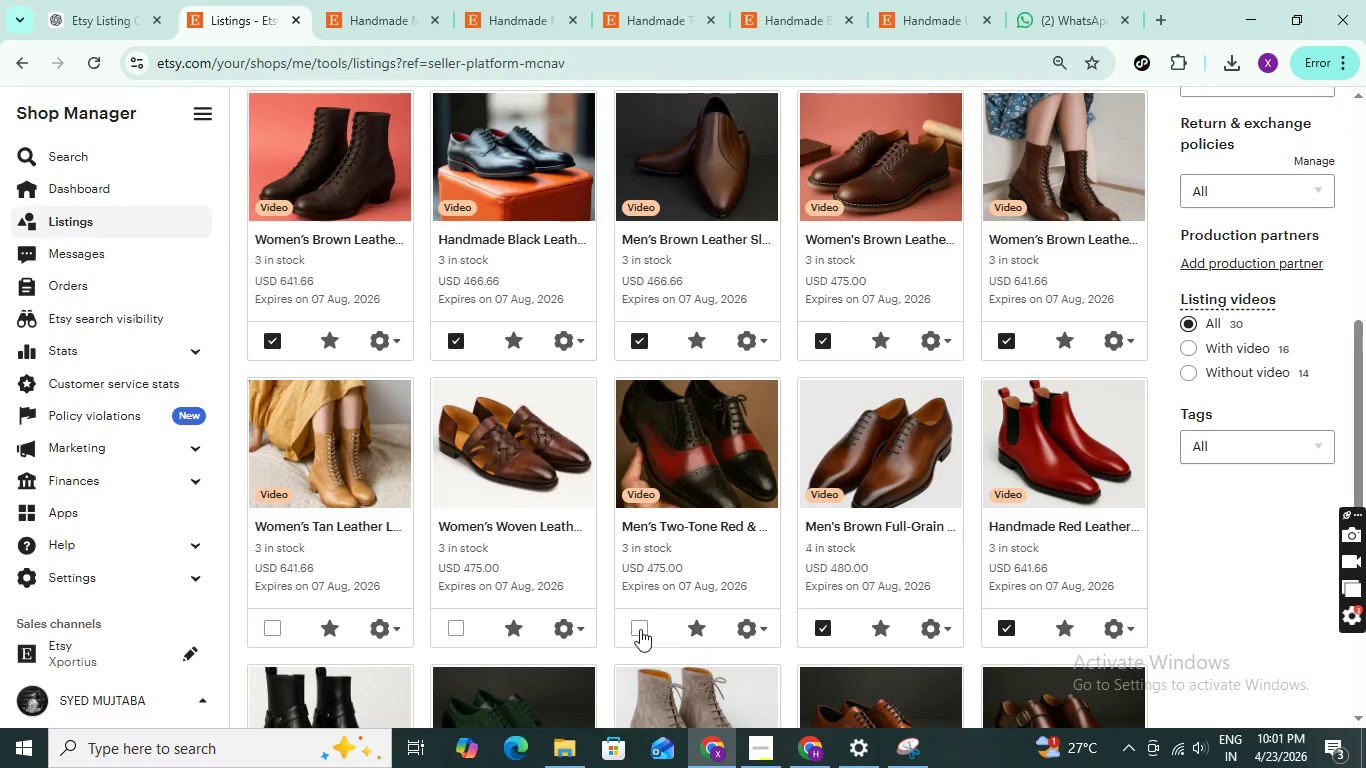 
left_click_drag(start_coordinate=[640, 629], to_coordinate=[635, 629])
 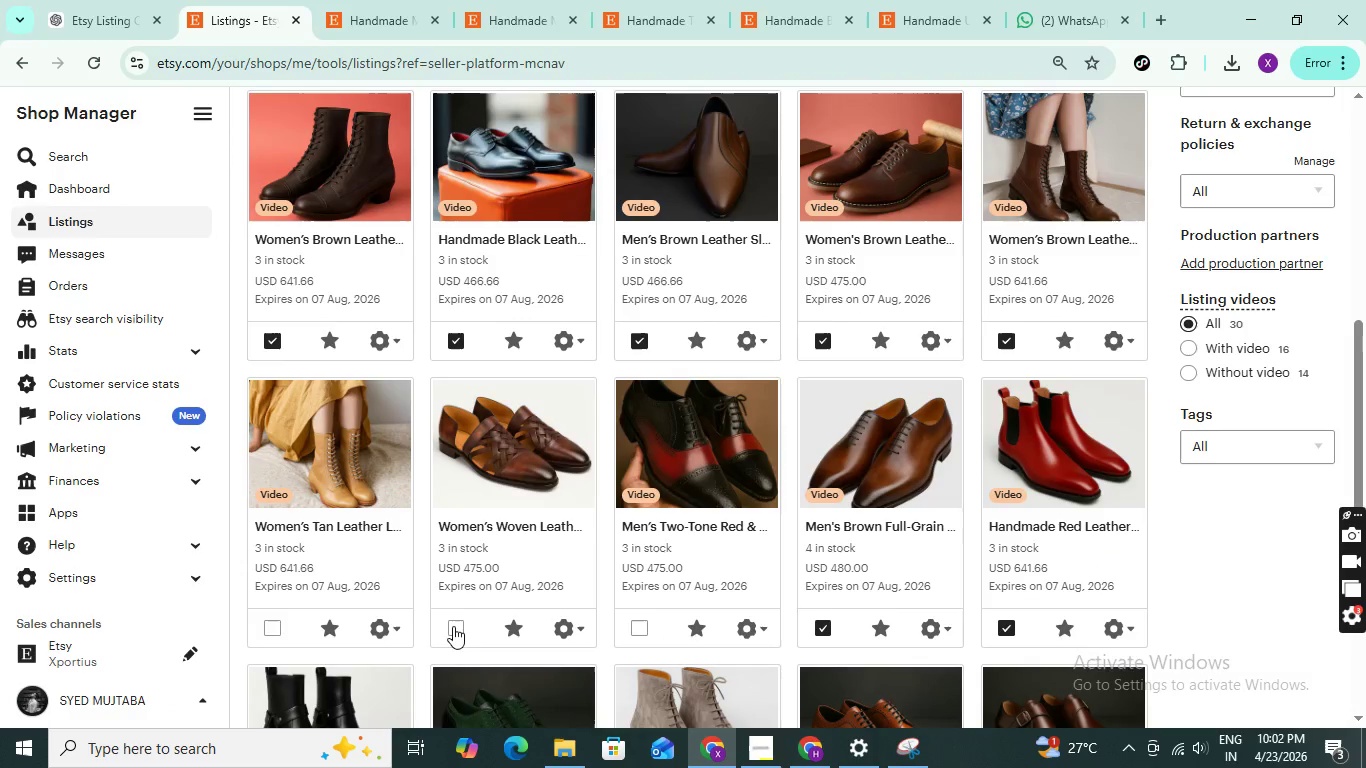 
left_click([453, 626])
 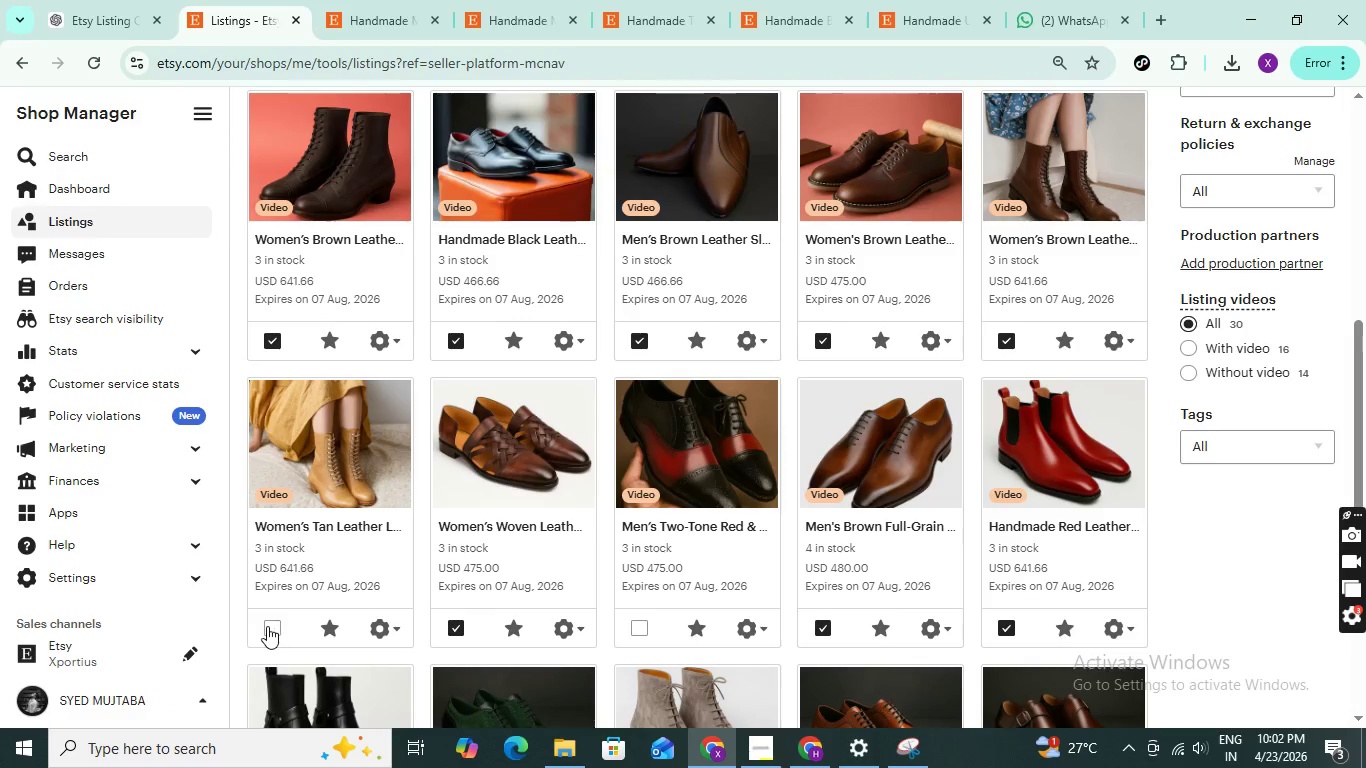 
left_click([267, 626])
 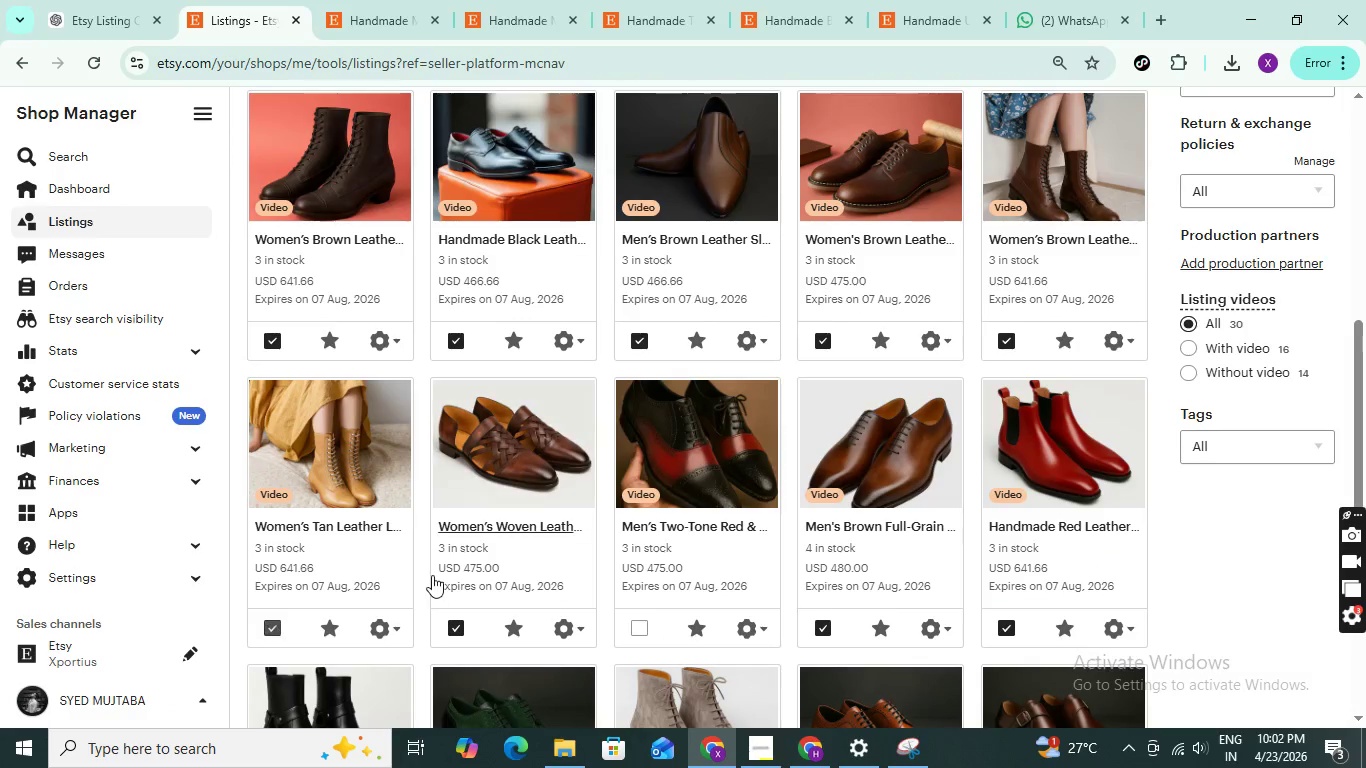 
scroll: coordinate [279, 638], scroll_direction: down, amount: 4.0
 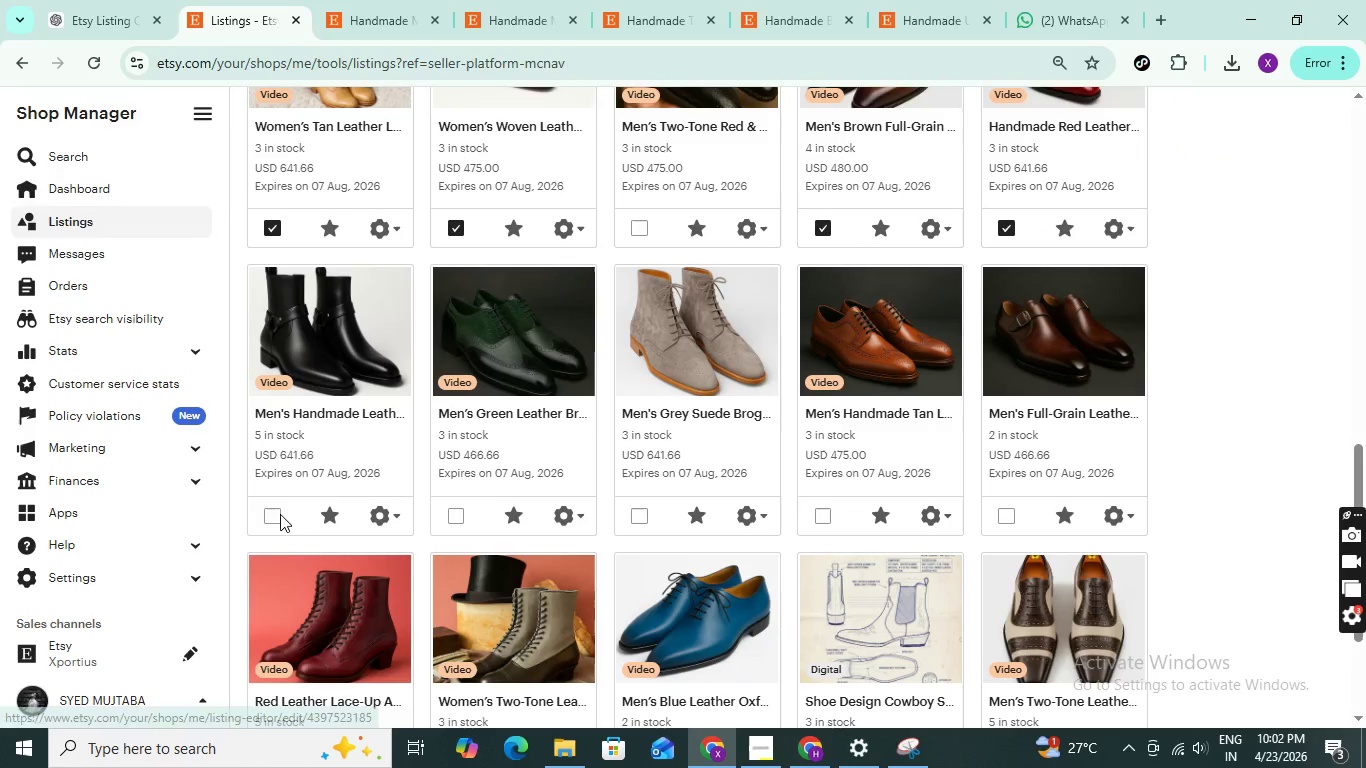 
left_click([271, 514])
 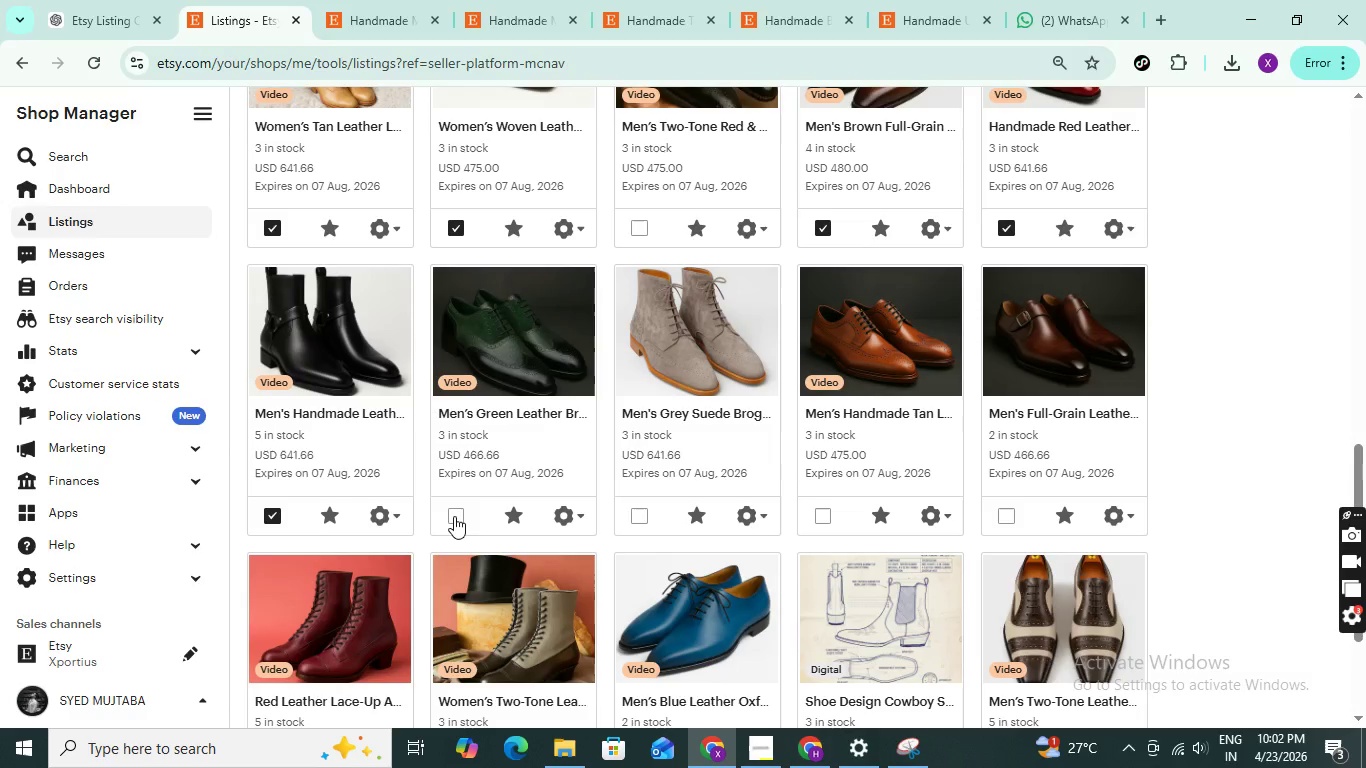 
left_click([450, 515])
 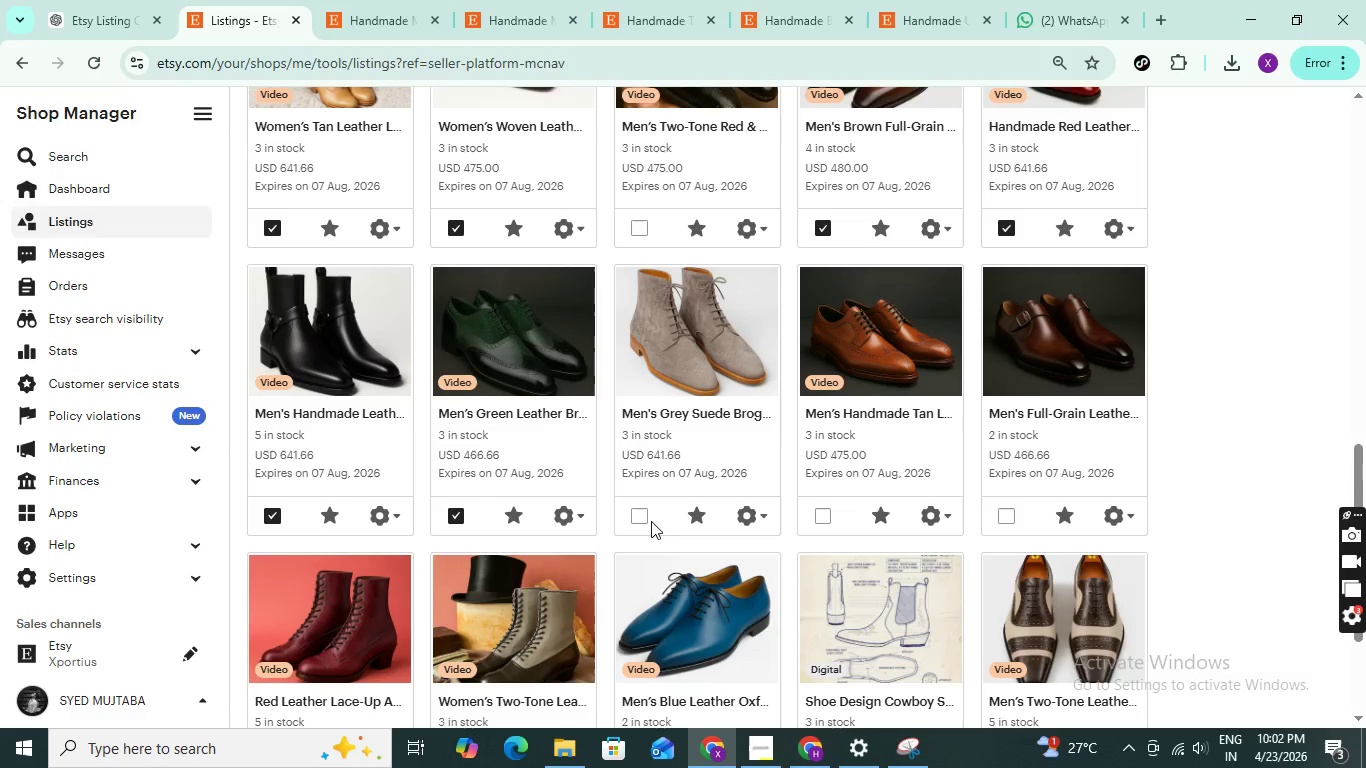 
left_click([643, 519])
 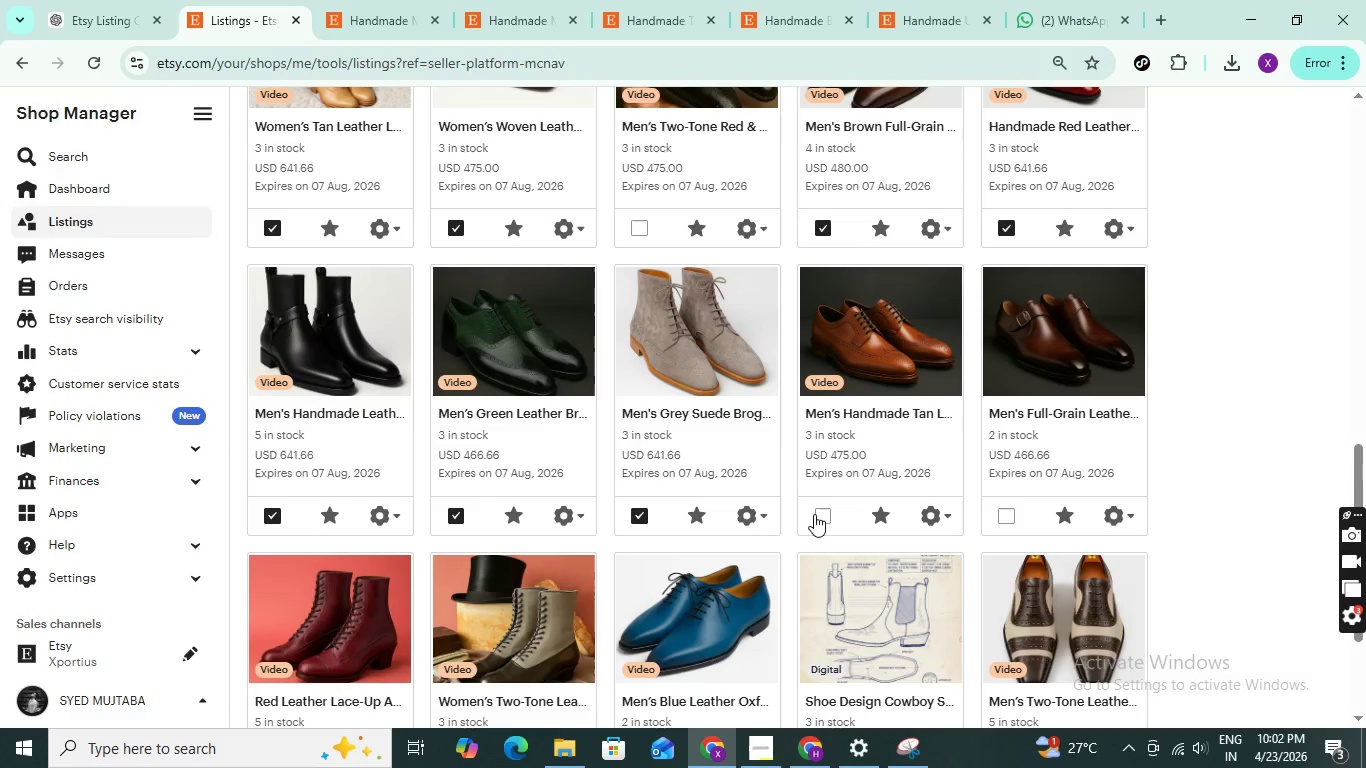 
left_click([822, 514])
 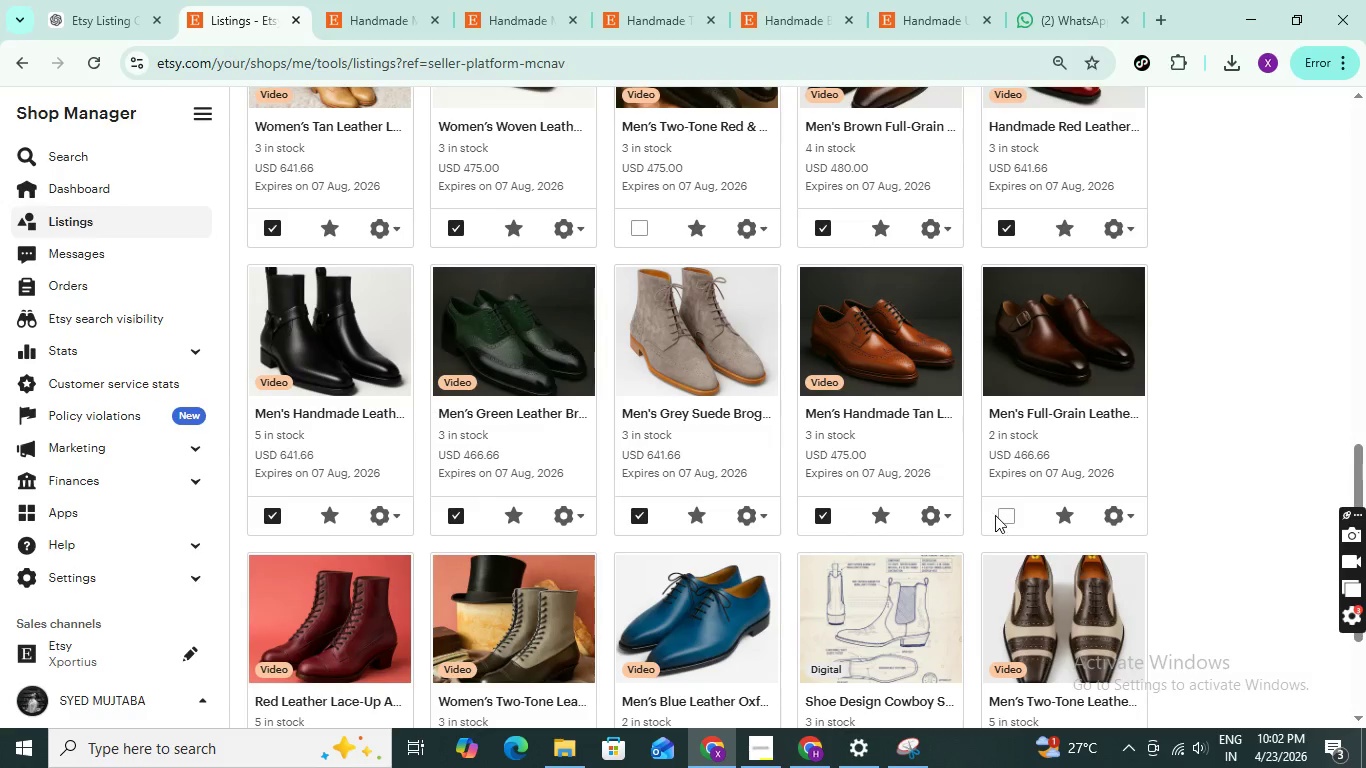 
left_click([1002, 517])
 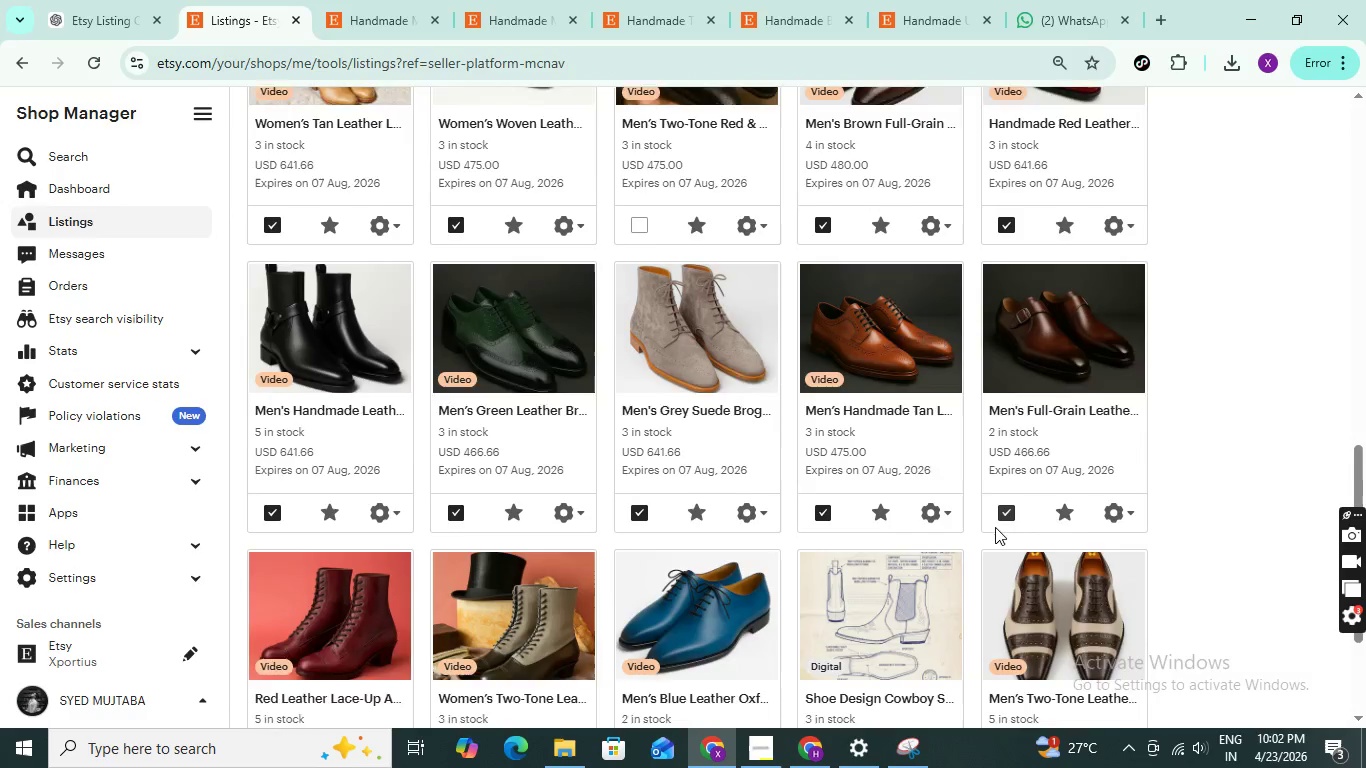 
scroll: coordinate [995, 527], scroll_direction: down, amount: 3.0
 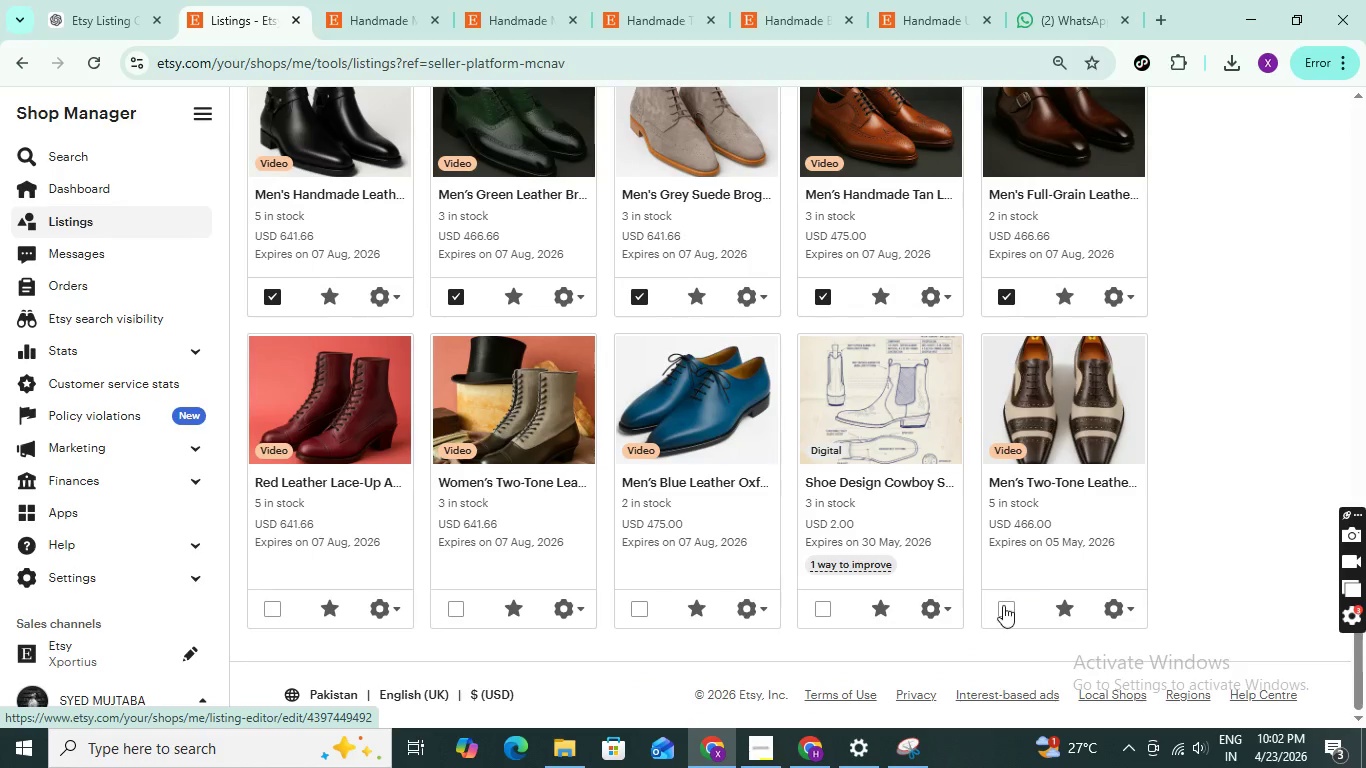 
left_click([1003, 605])
 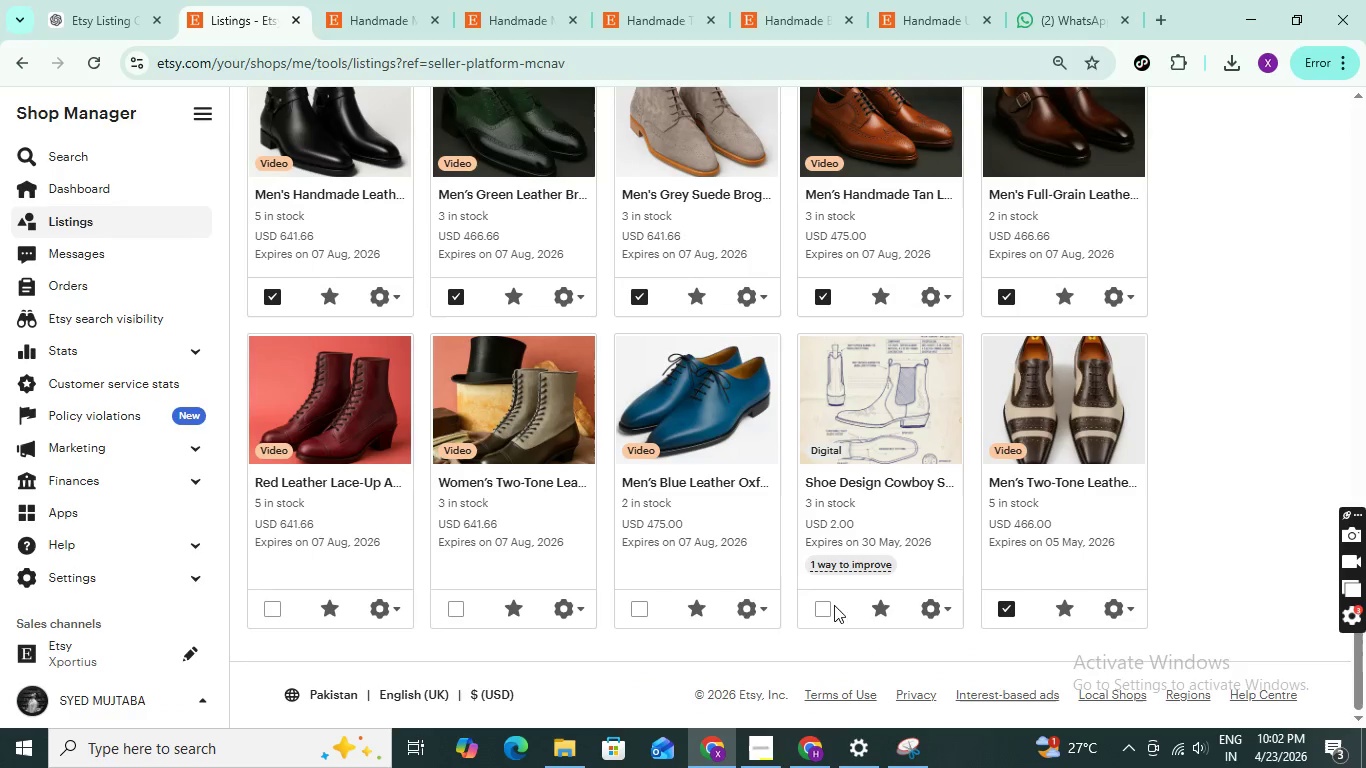 
left_click([826, 608])
 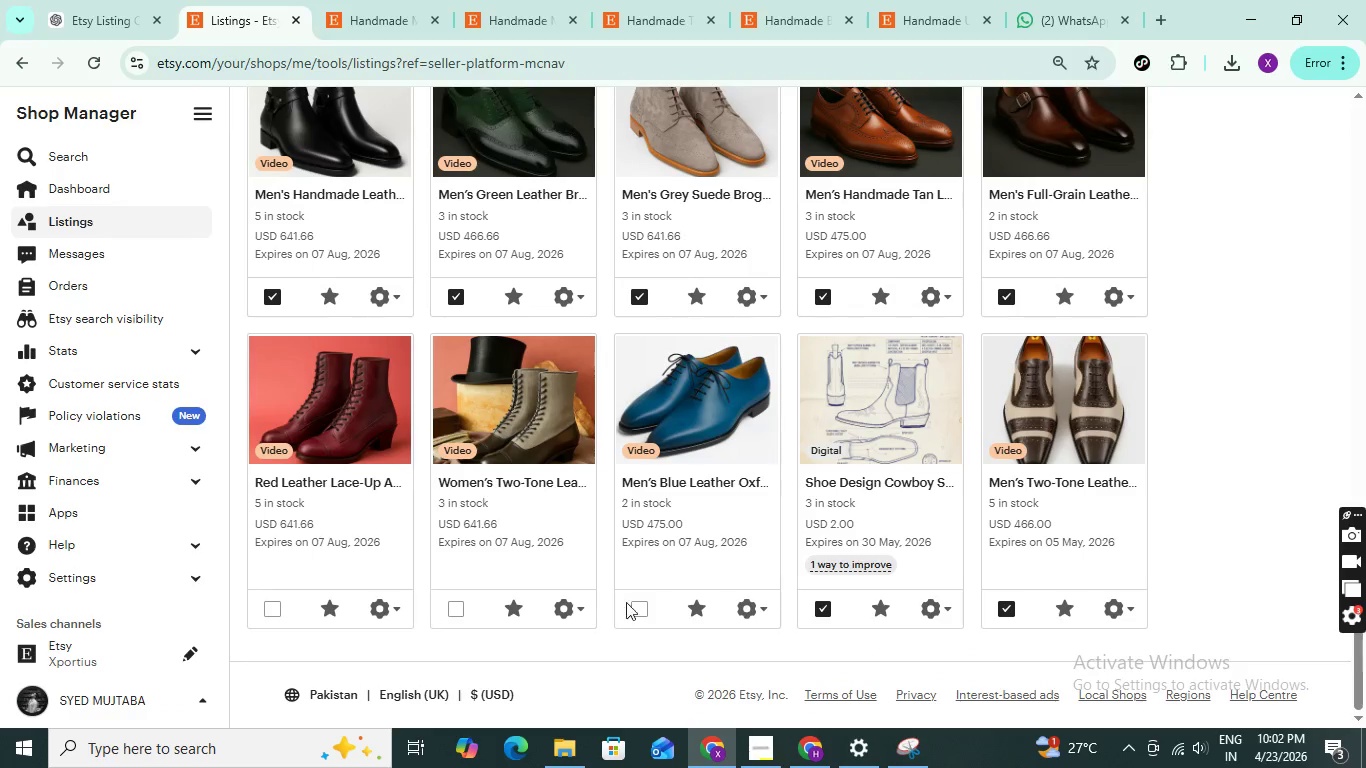 
left_click([636, 612])
 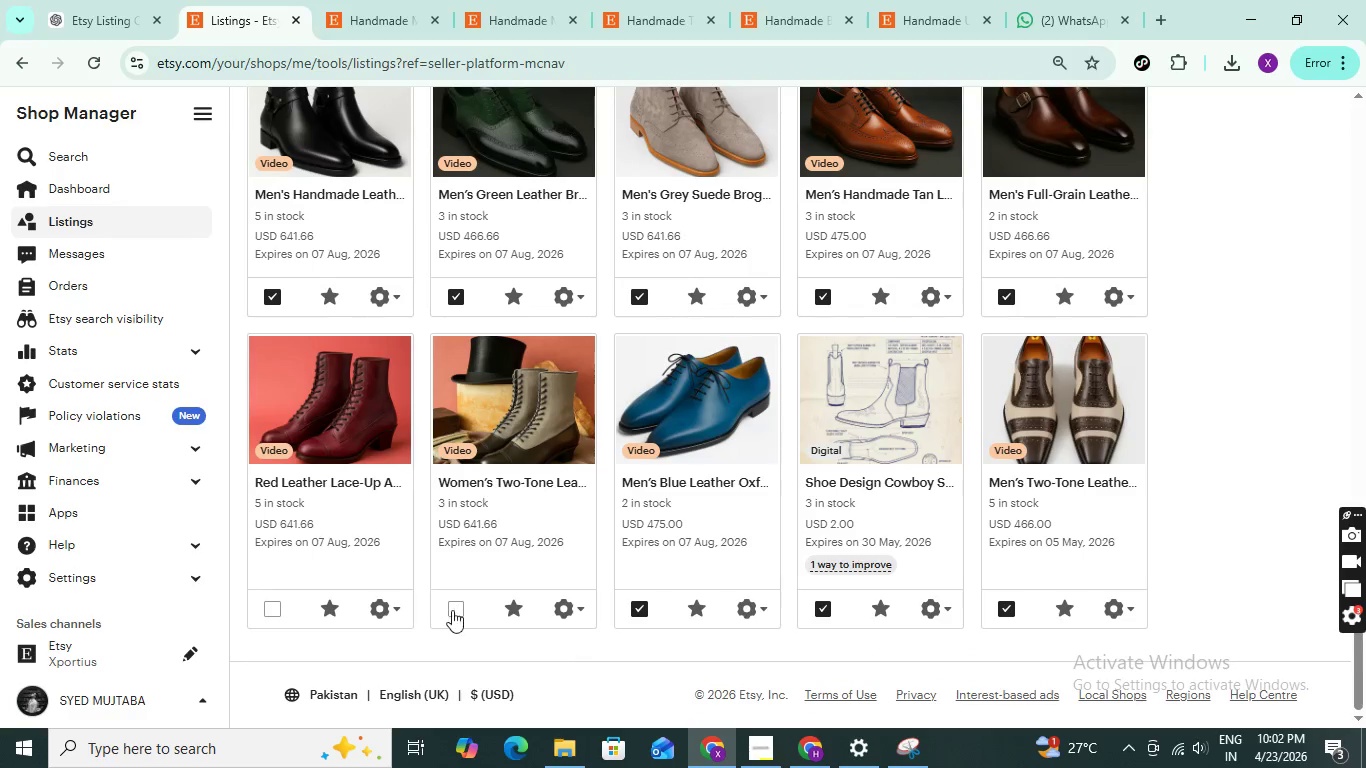 
left_click([452, 610])
 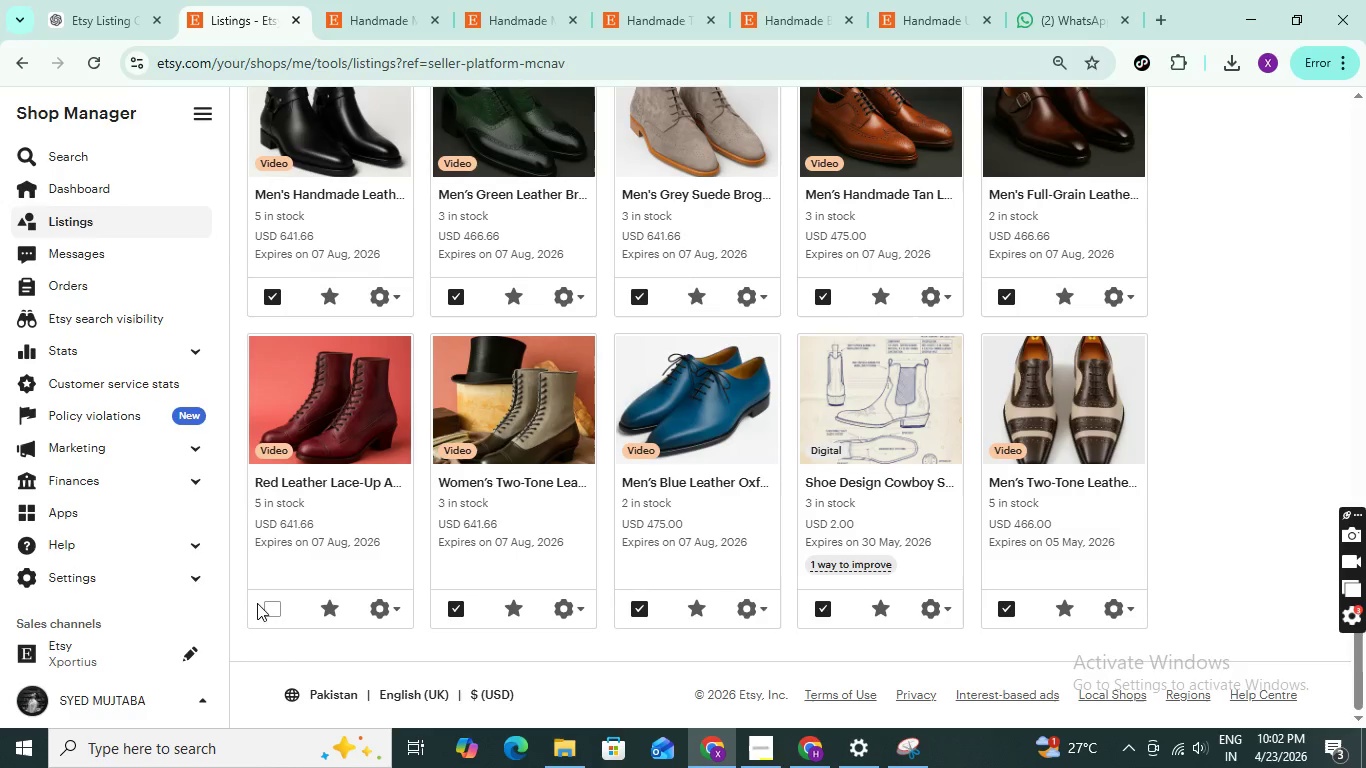 
left_click([265, 607])
 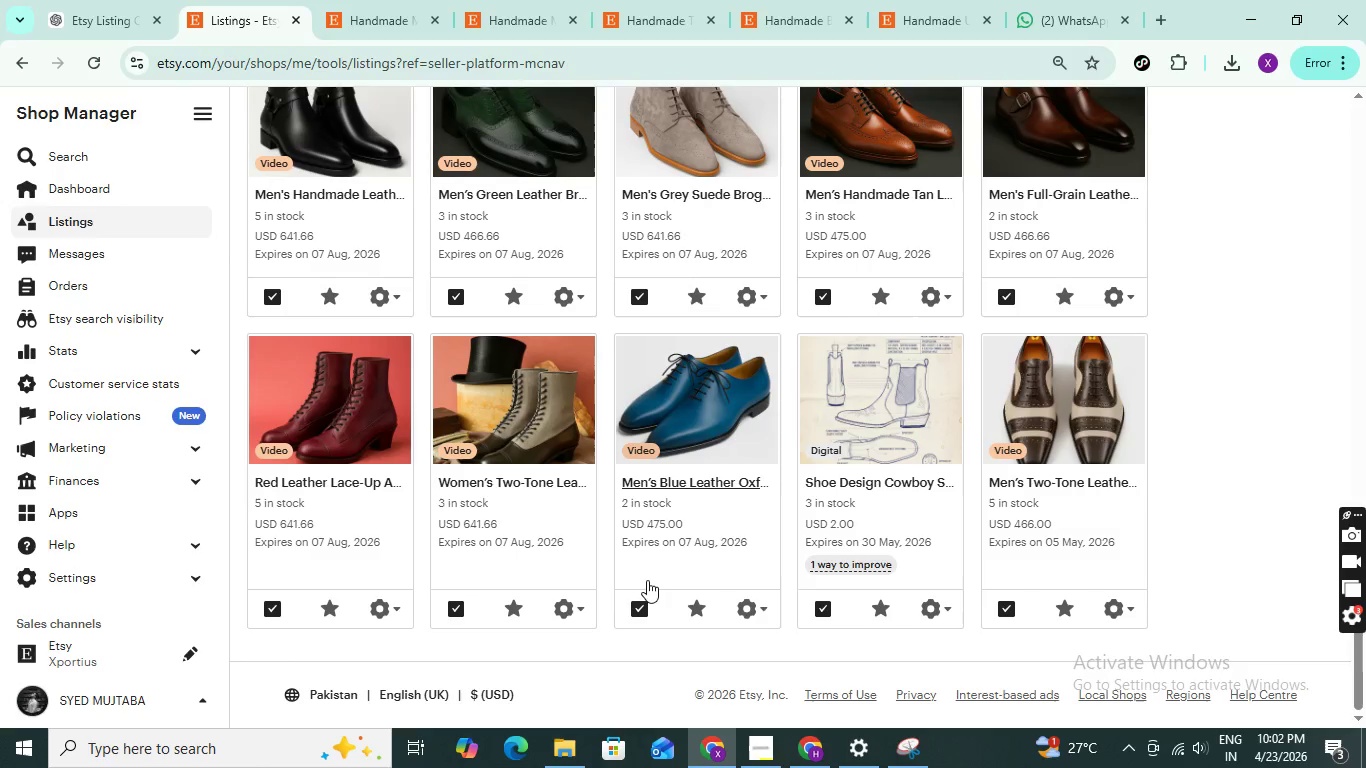 
scroll: coordinate [655, 406], scroll_direction: up, amount: 18.0
 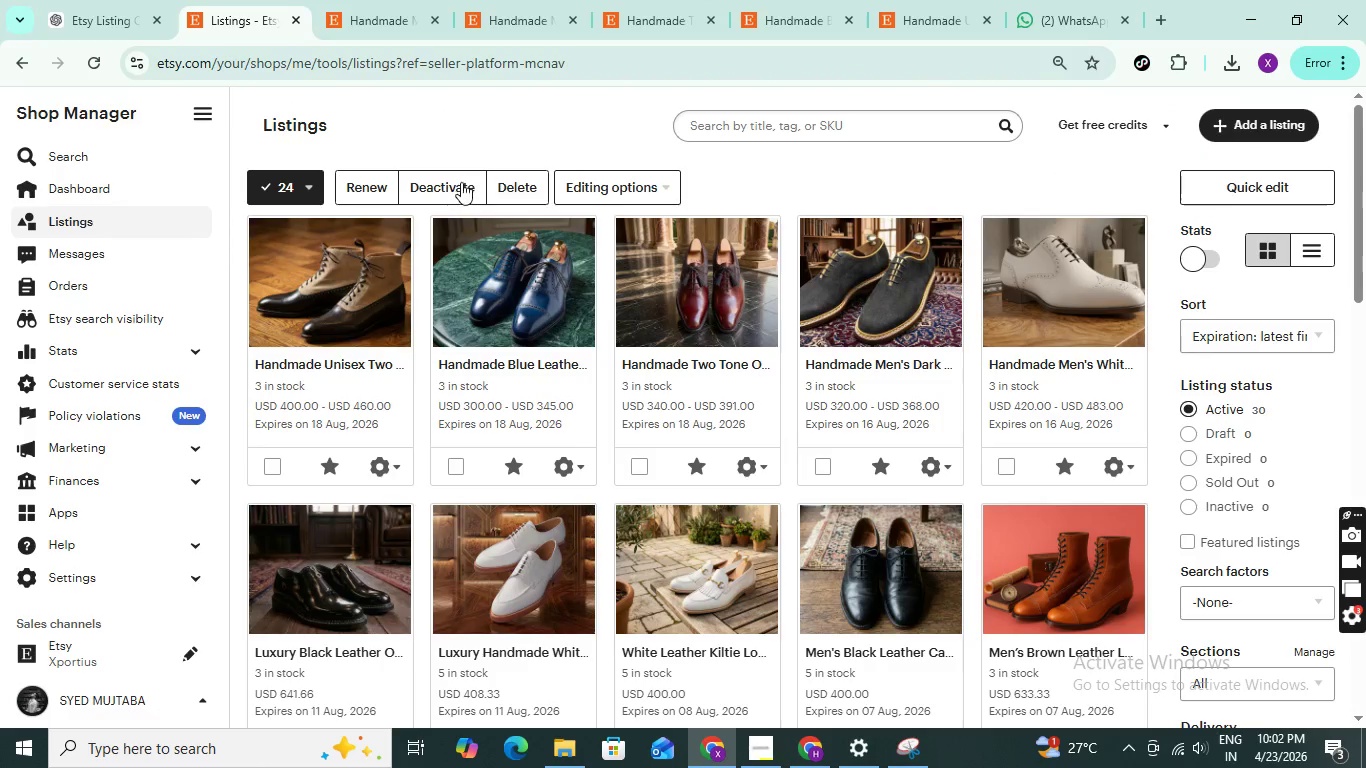 
left_click([455, 181])
 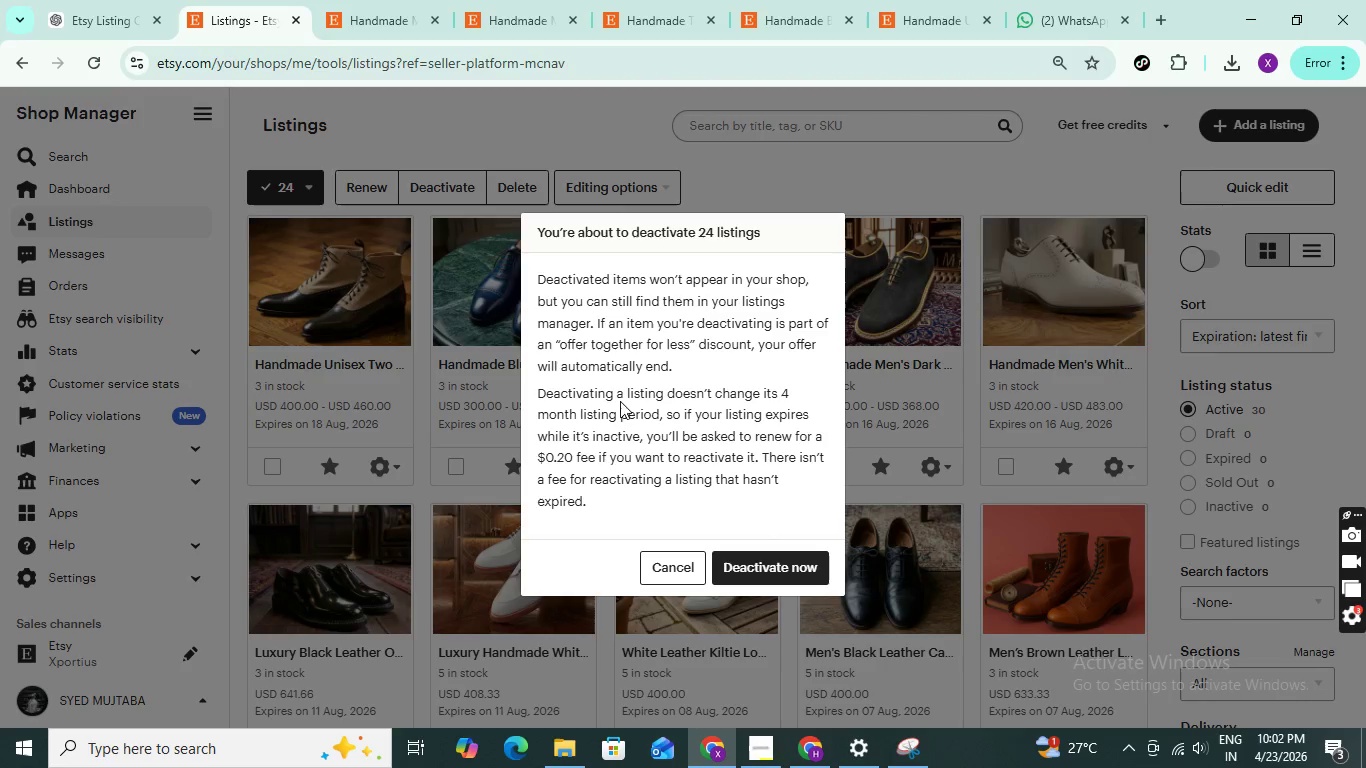 
wait(19.45)
 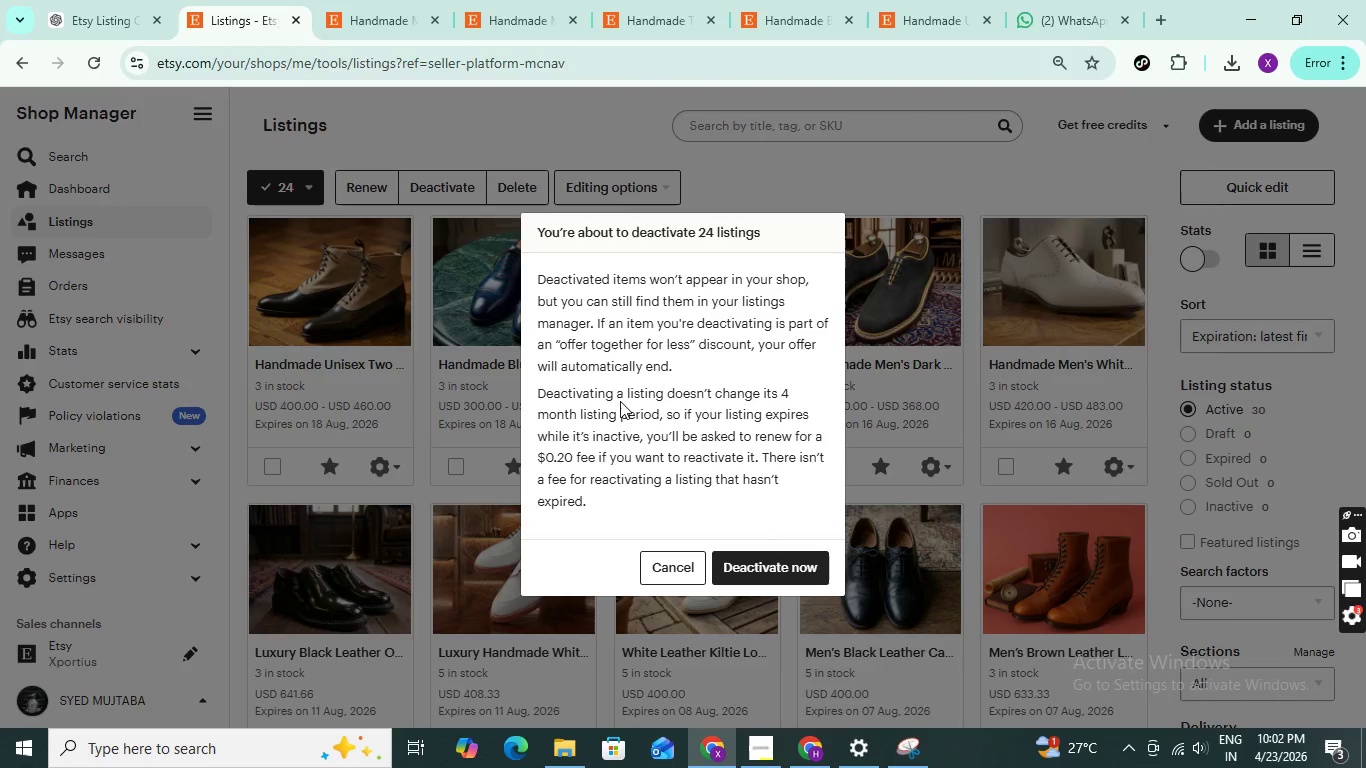 
left_click_drag(start_coordinate=[621, 396], to_coordinate=[741, 466])
 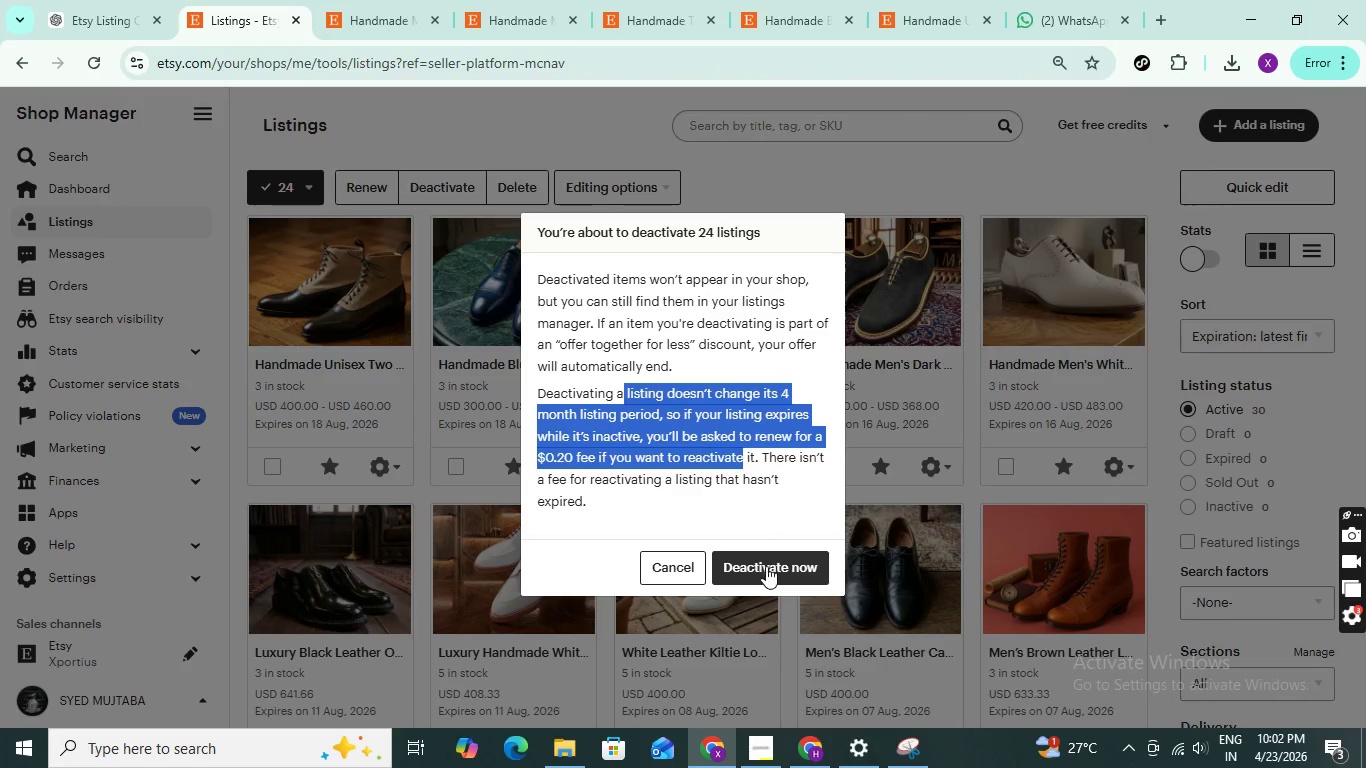 
left_click([766, 566])
 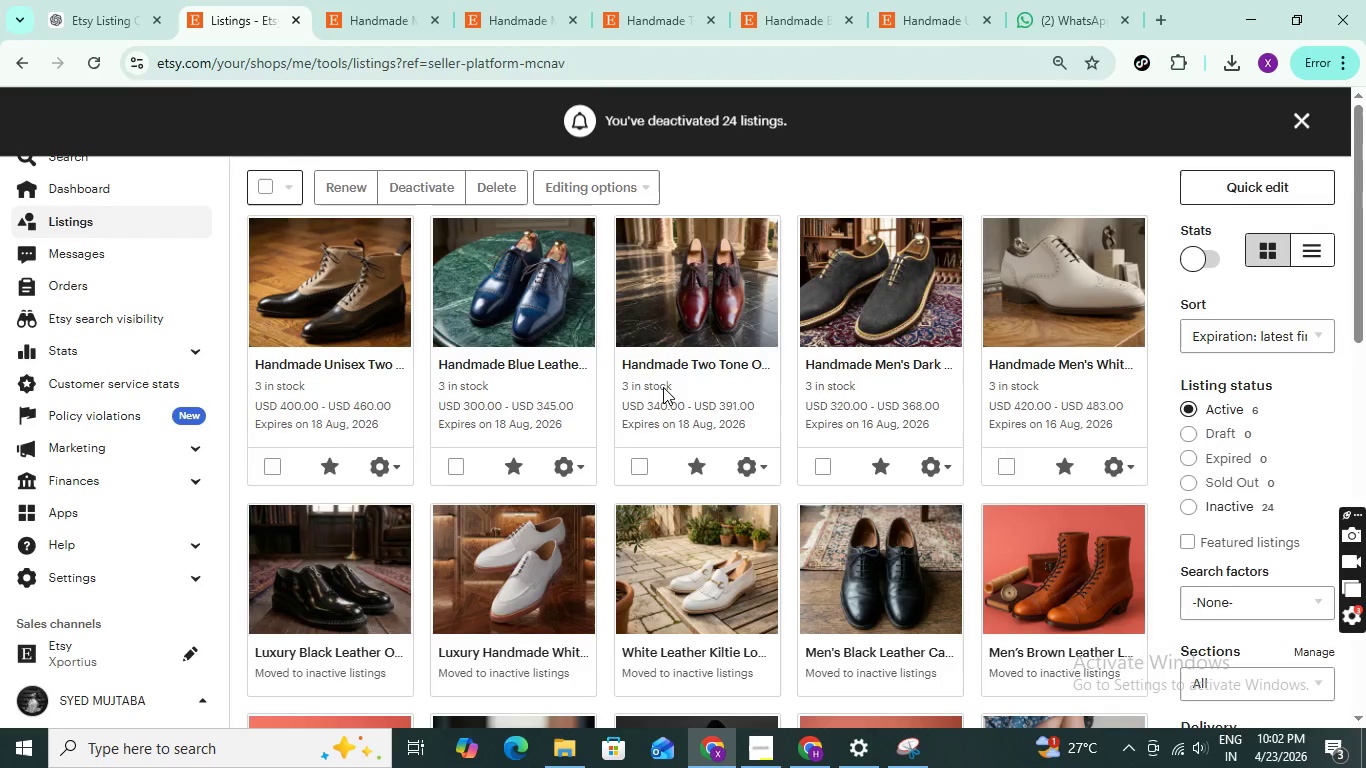 
scroll: coordinate [660, 387], scroll_direction: down, amount: 2.0
 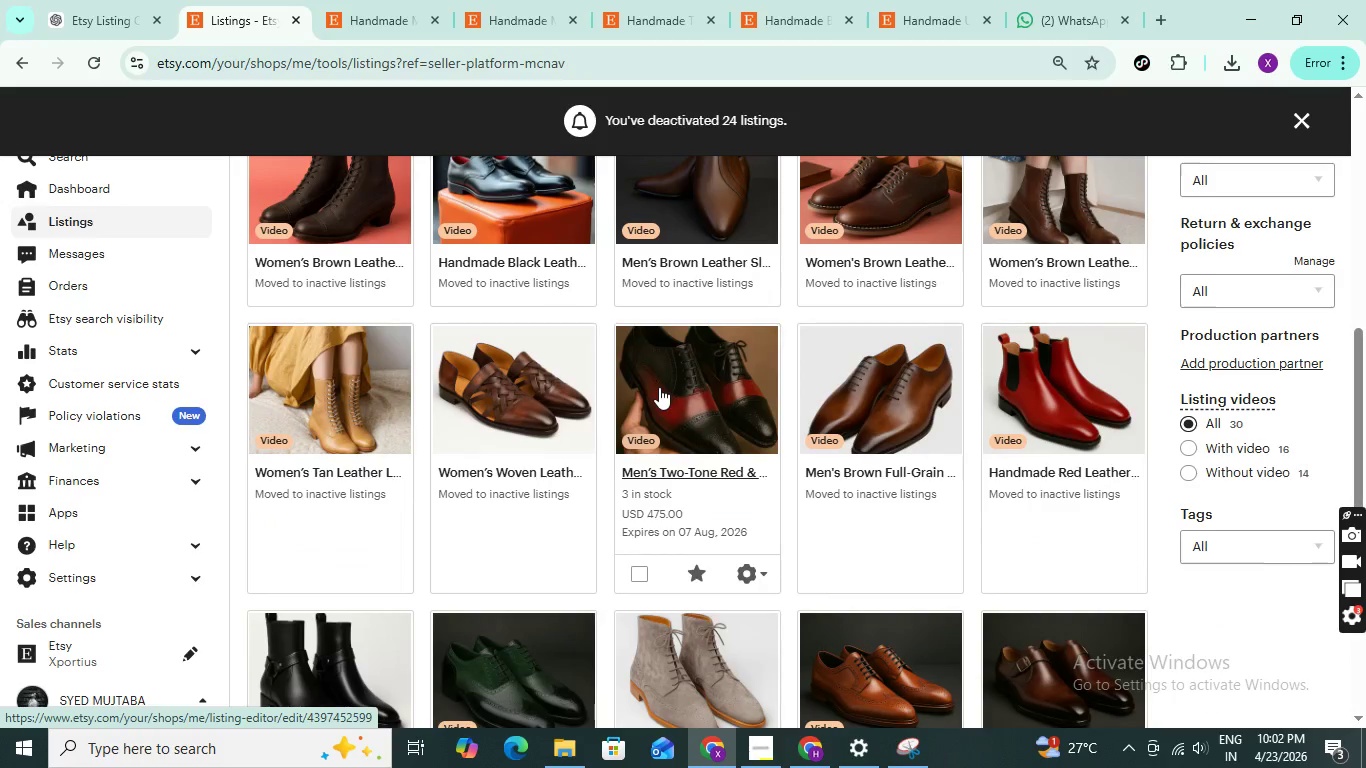 
scroll: coordinate [475, 298], scroll_direction: up, amount: 21.0
 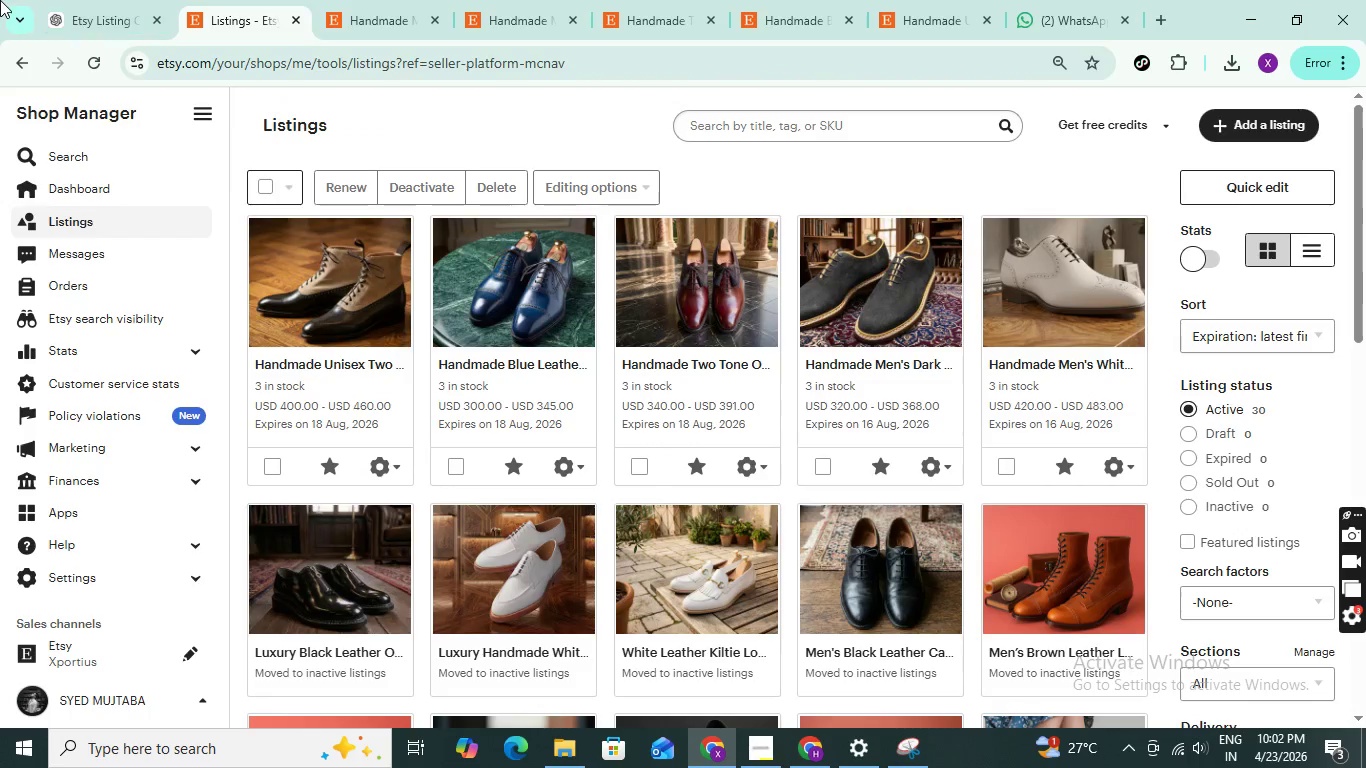 
left_click([91, 70])
 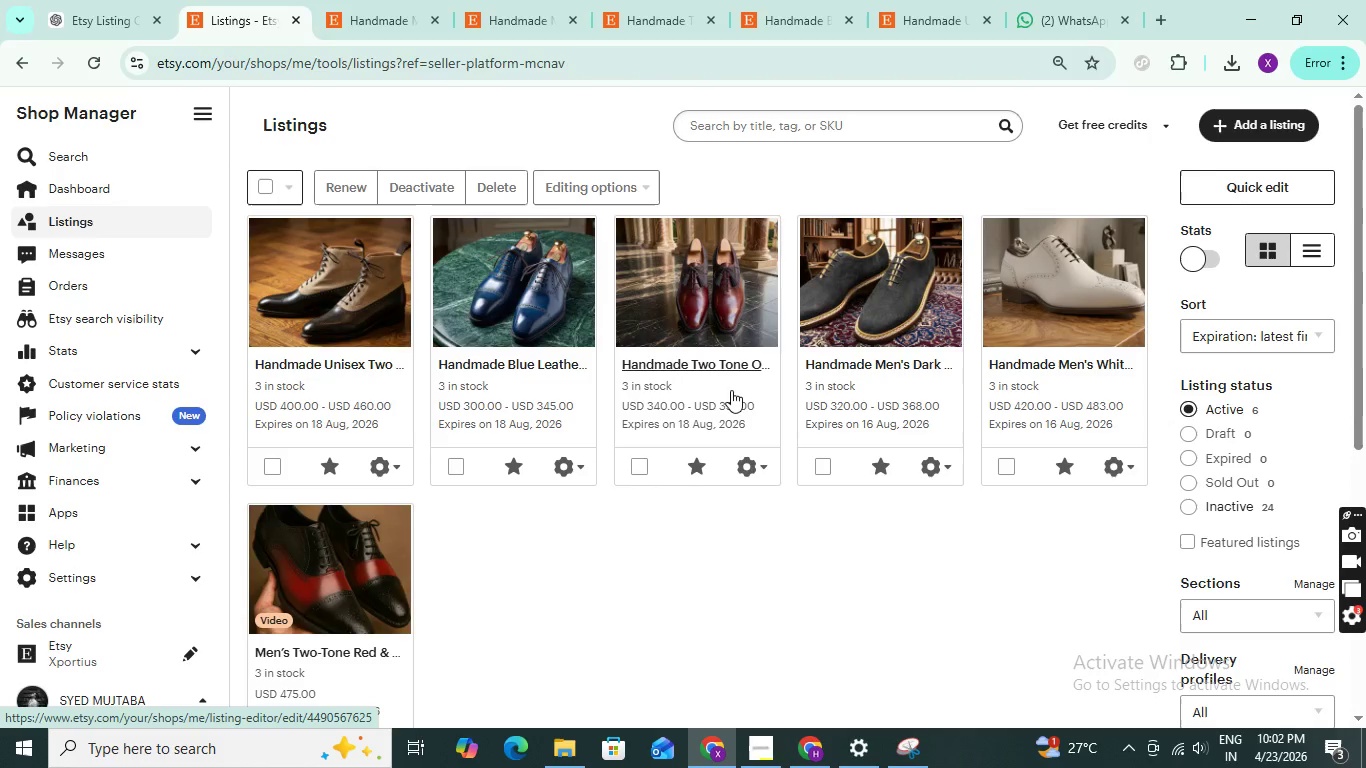 
wait(6.64)
 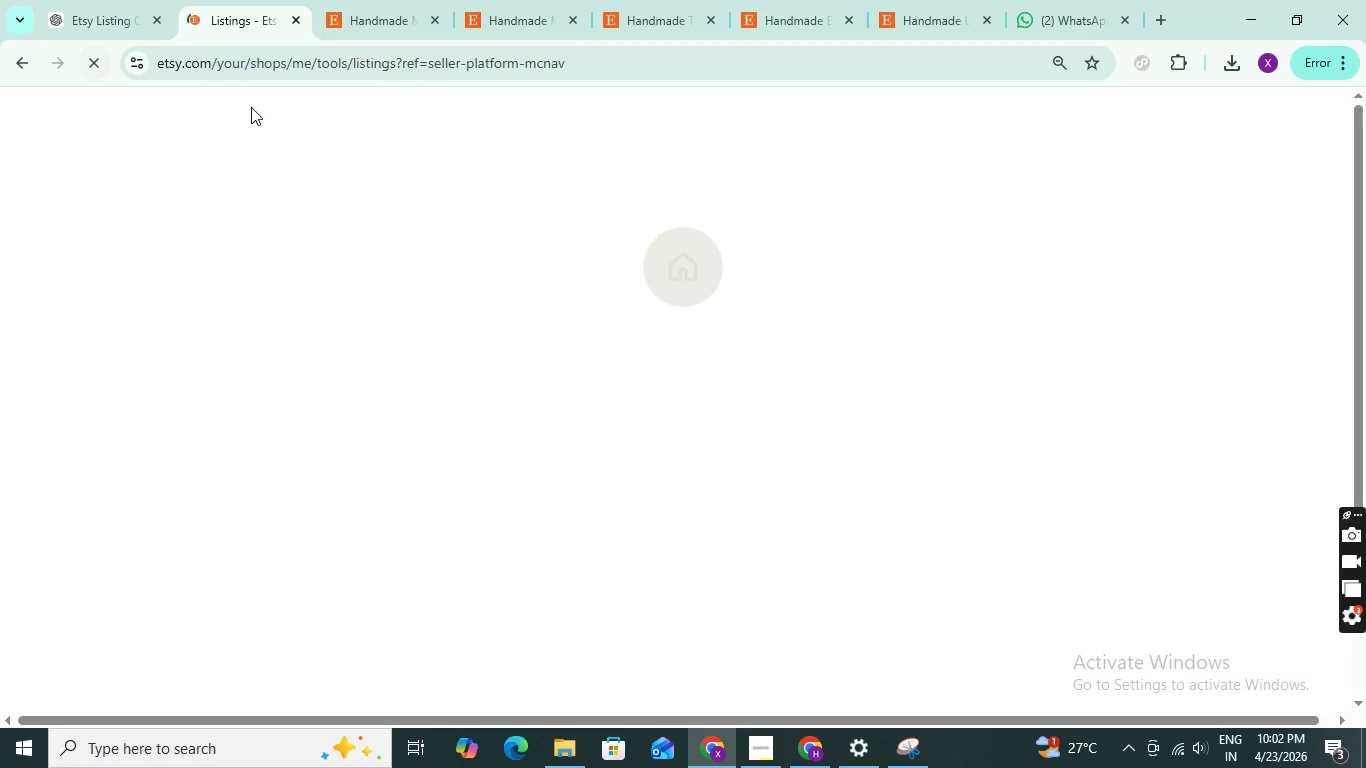 
scroll: coordinate [359, 553], scroll_direction: down, amount: 1.0
 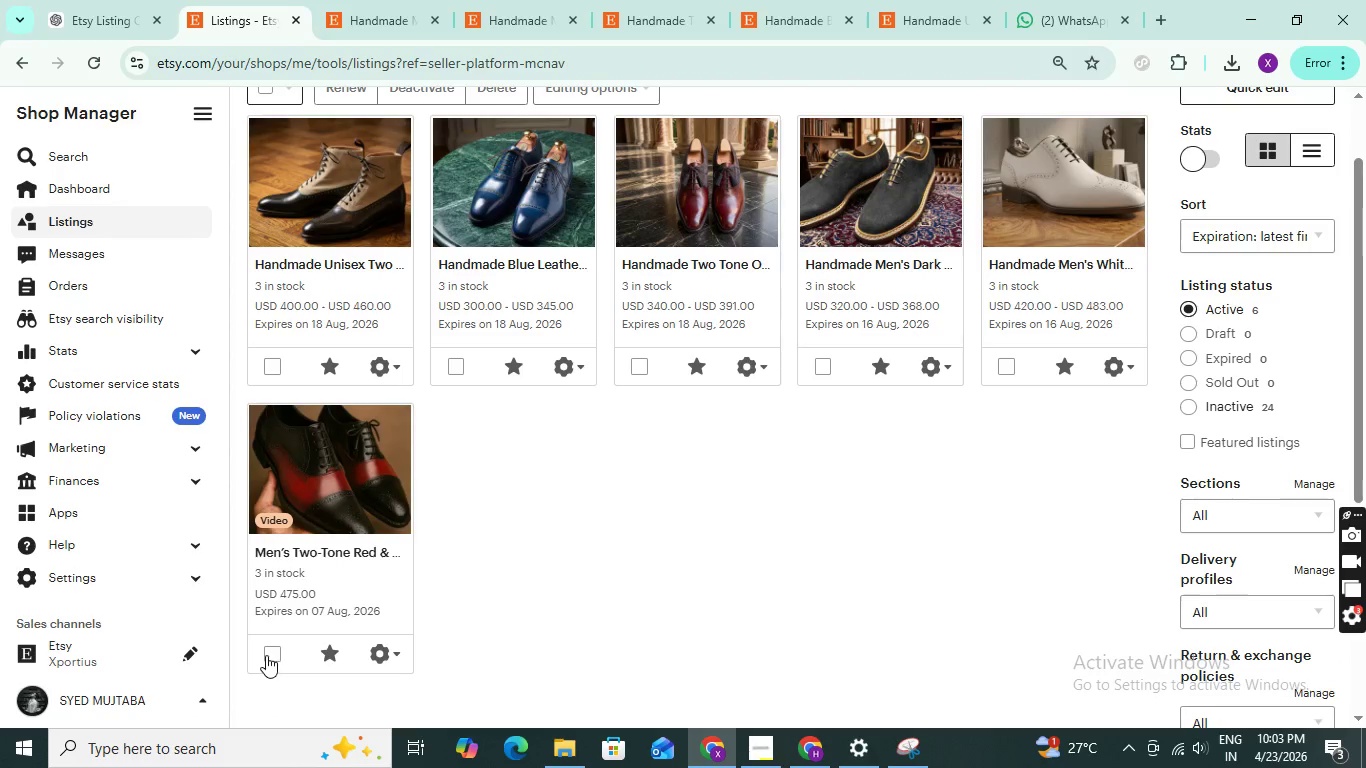 
left_click([271, 653])
 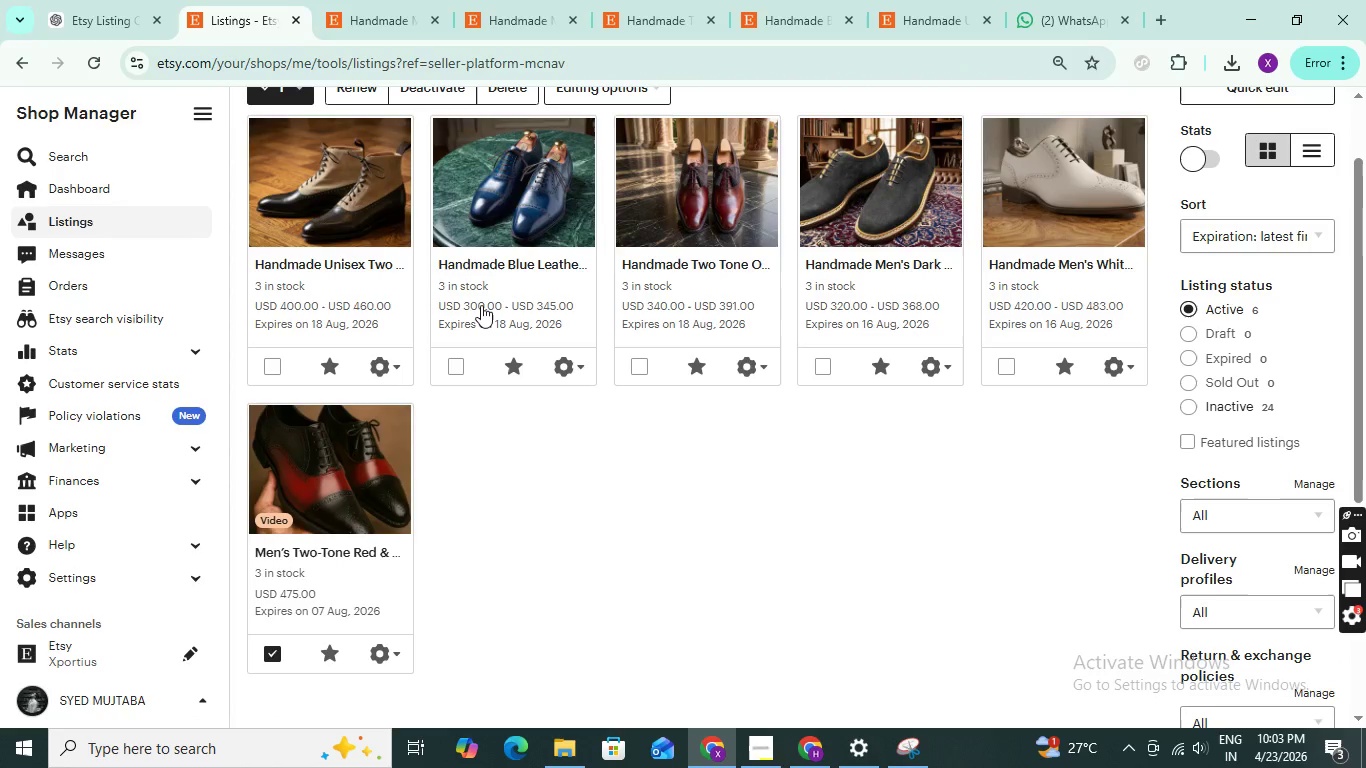 
scroll: coordinate [482, 305], scroll_direction: up, amount: 3.0
 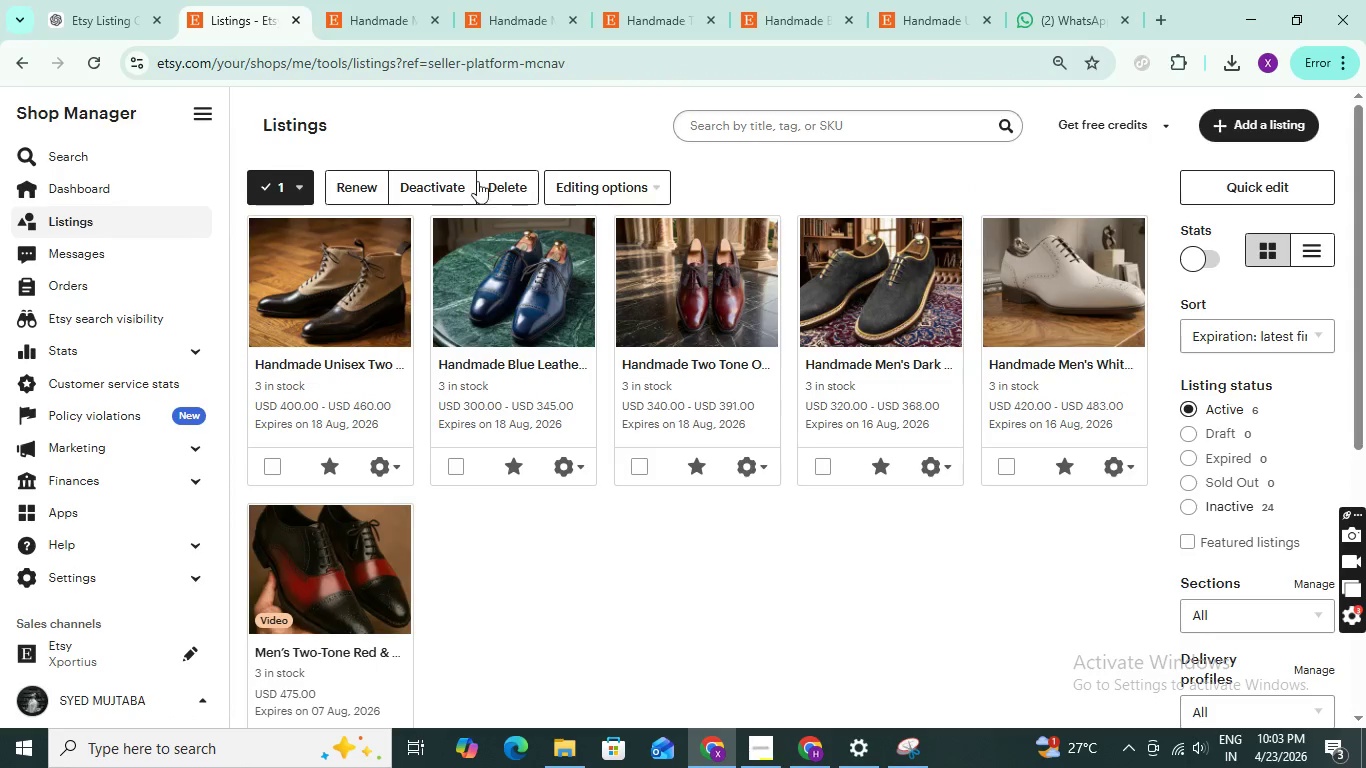 
left_click([425, 182])
 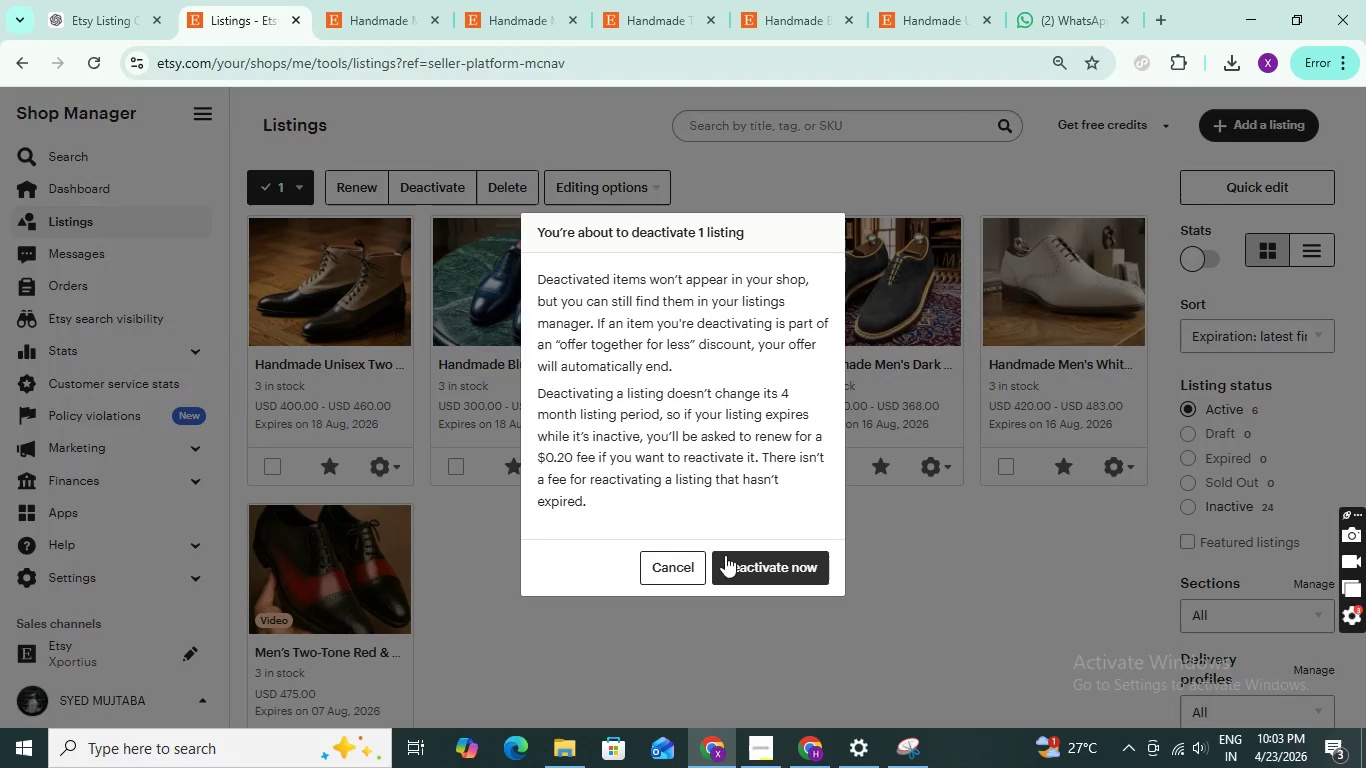 
left_click([734, 563])
 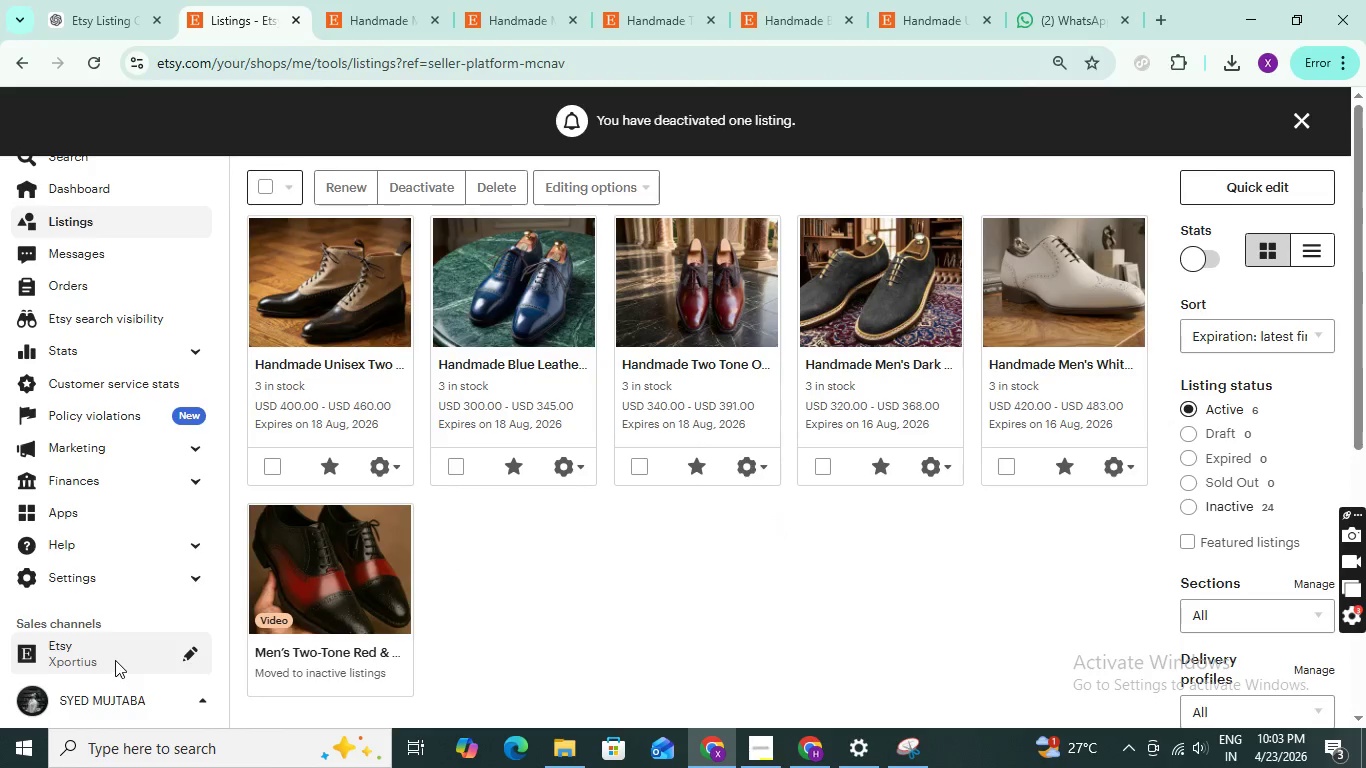 
wait(5.06)
 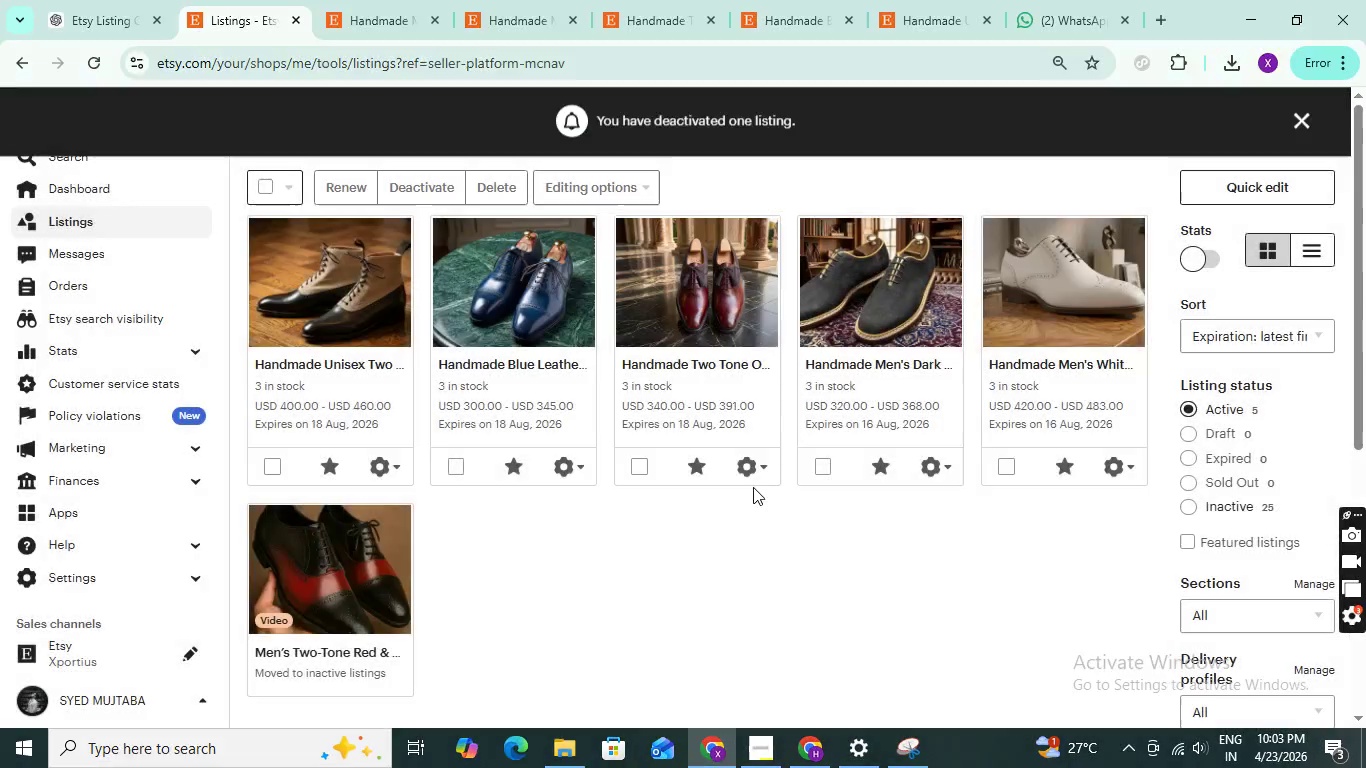 
left_click([74, 576])
 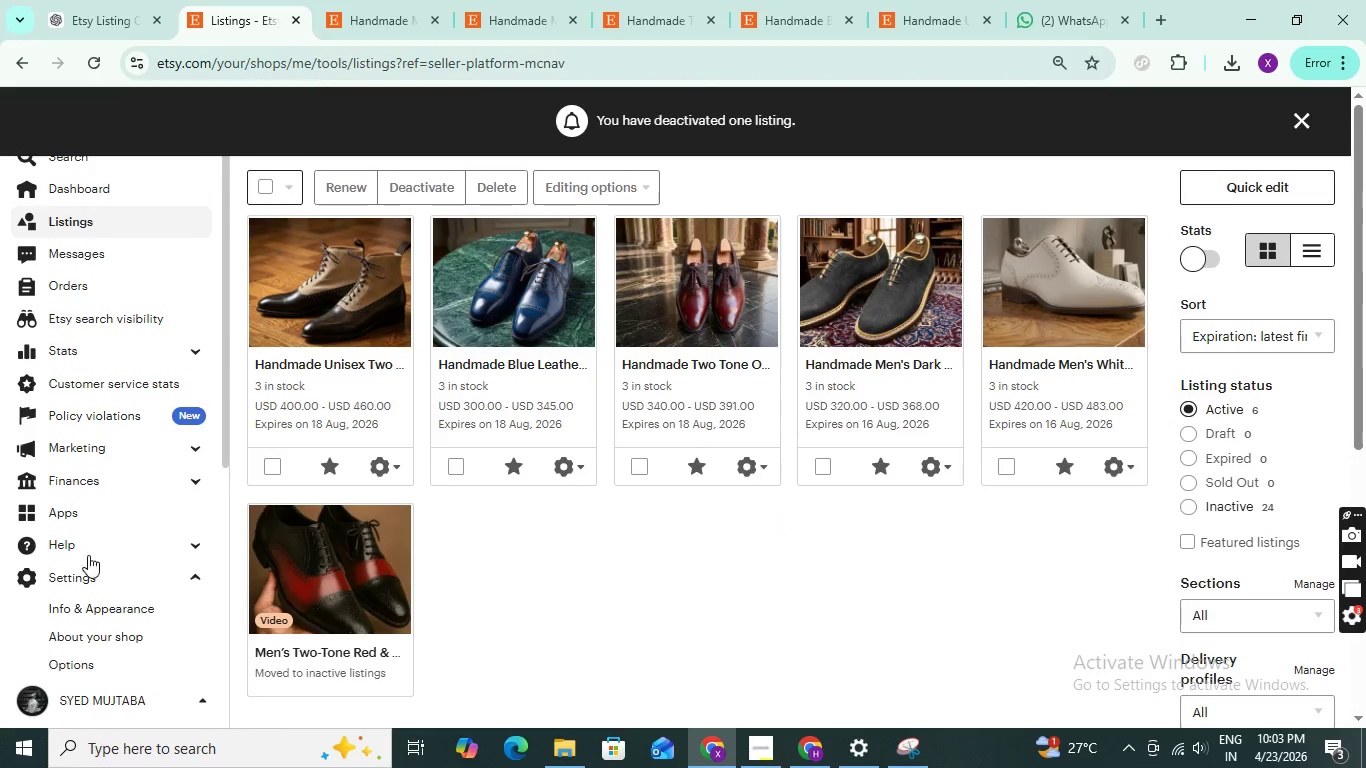 
scroll: coordinate [95, 542], scroll_direction: down, amount: 1.0
 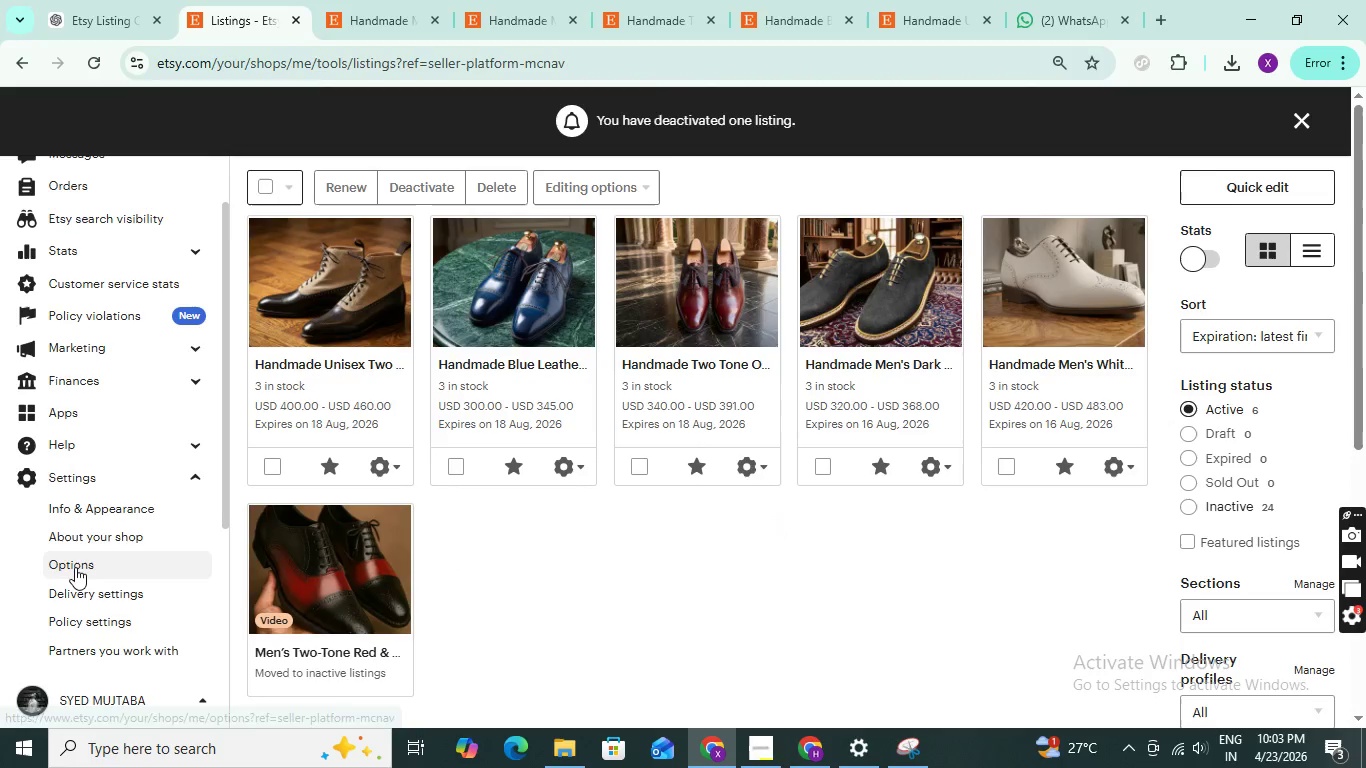 
left_click([75, 567])
 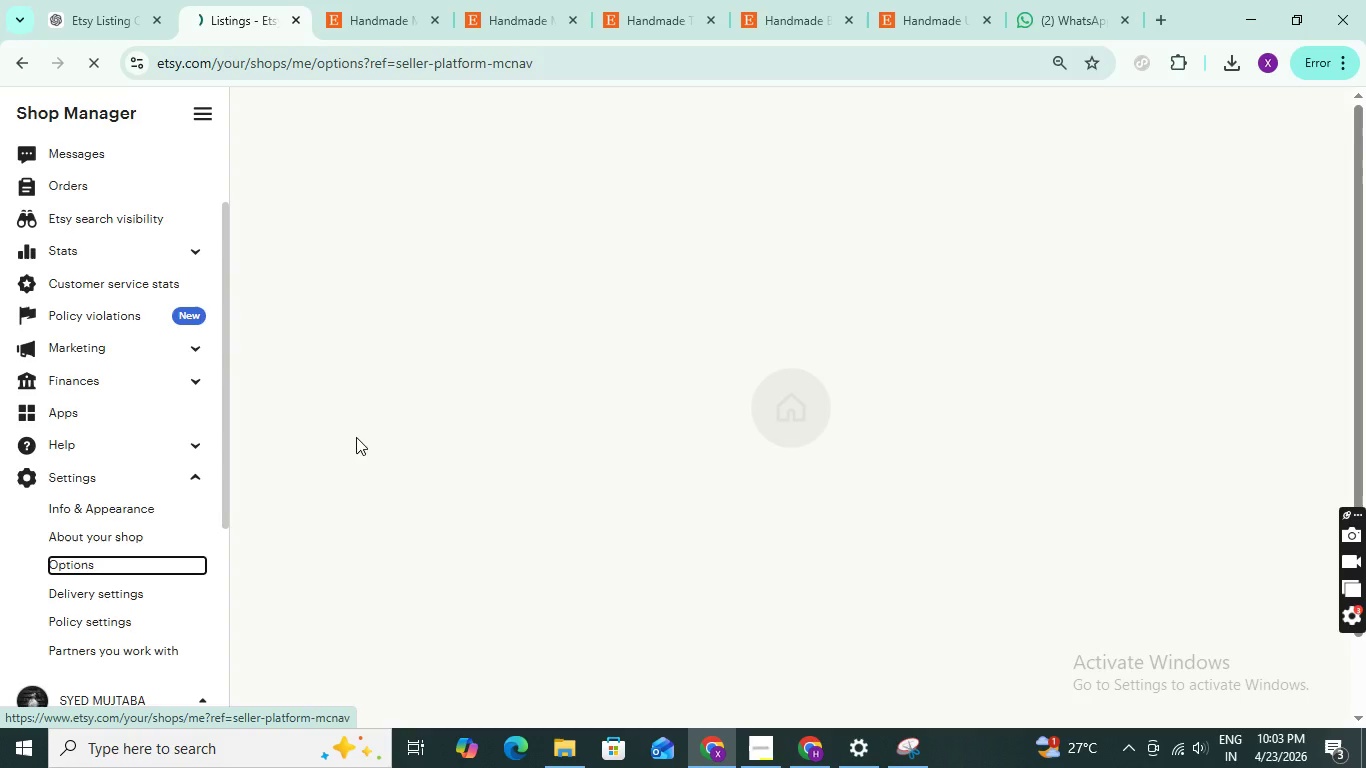 
mouse_move([480, 295])
 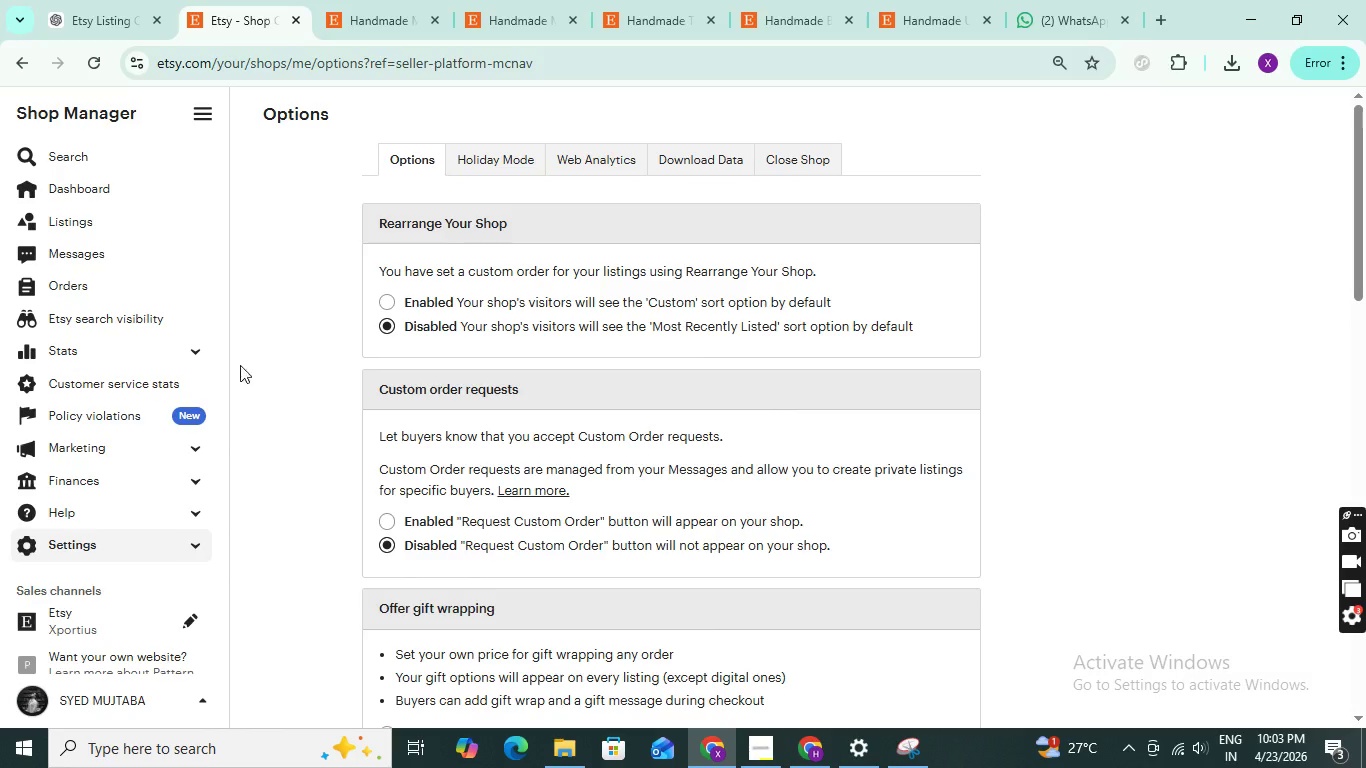 
left_click([689, 161])
 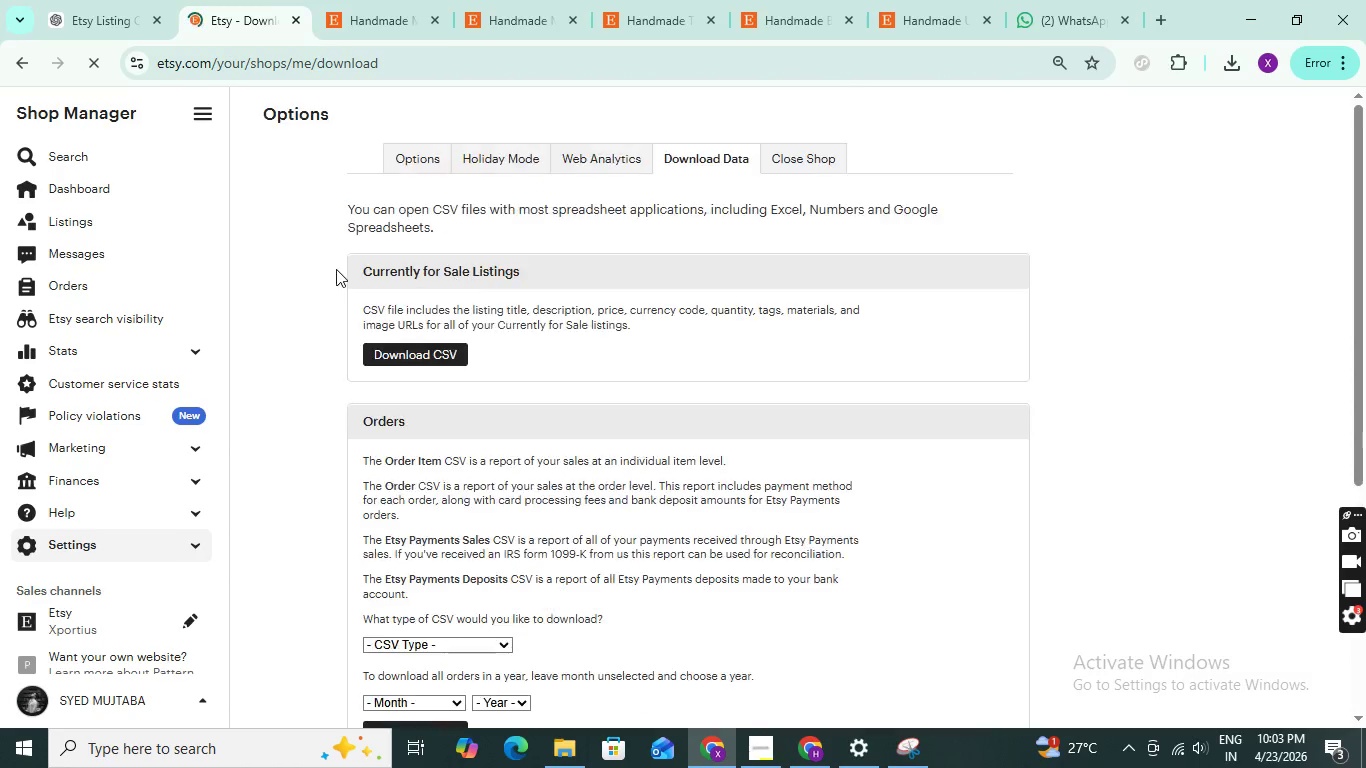 
left_click([420, 361])
 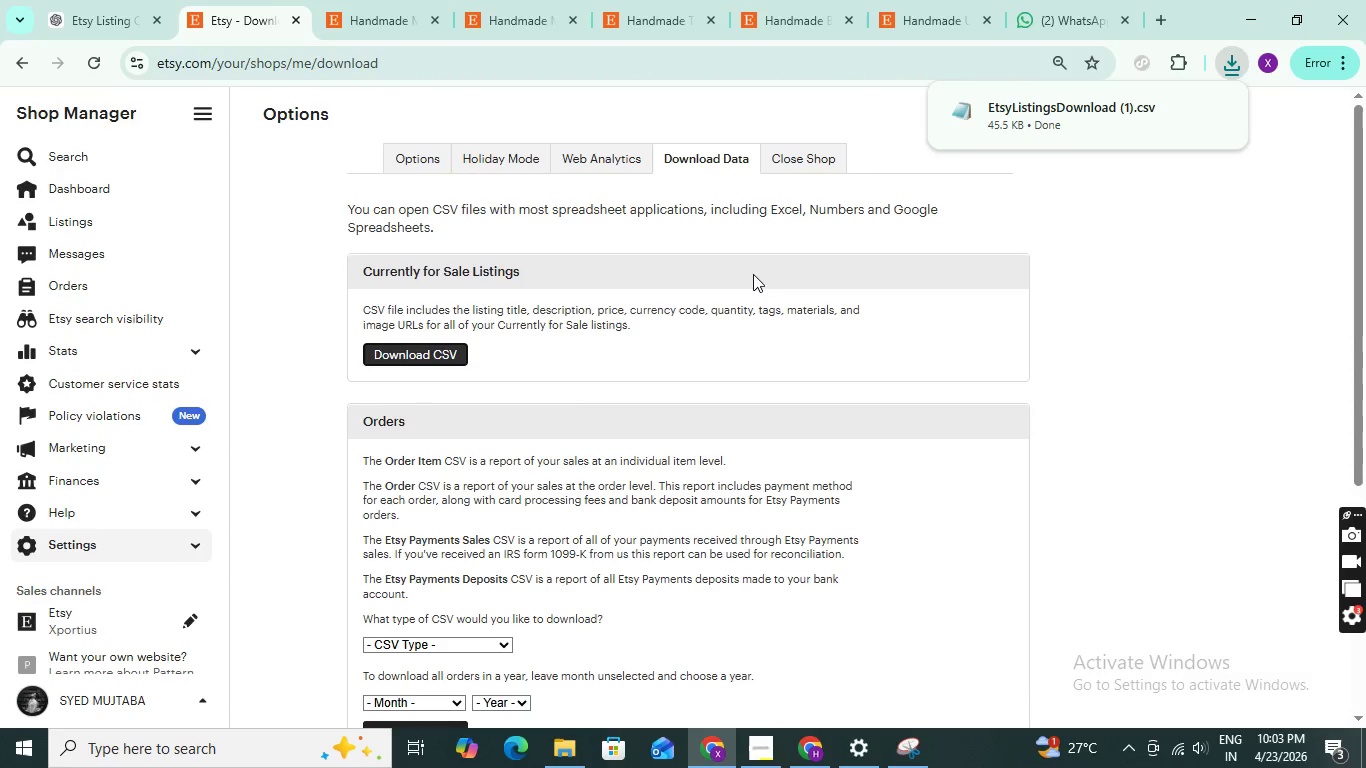 
wait(5.38)
 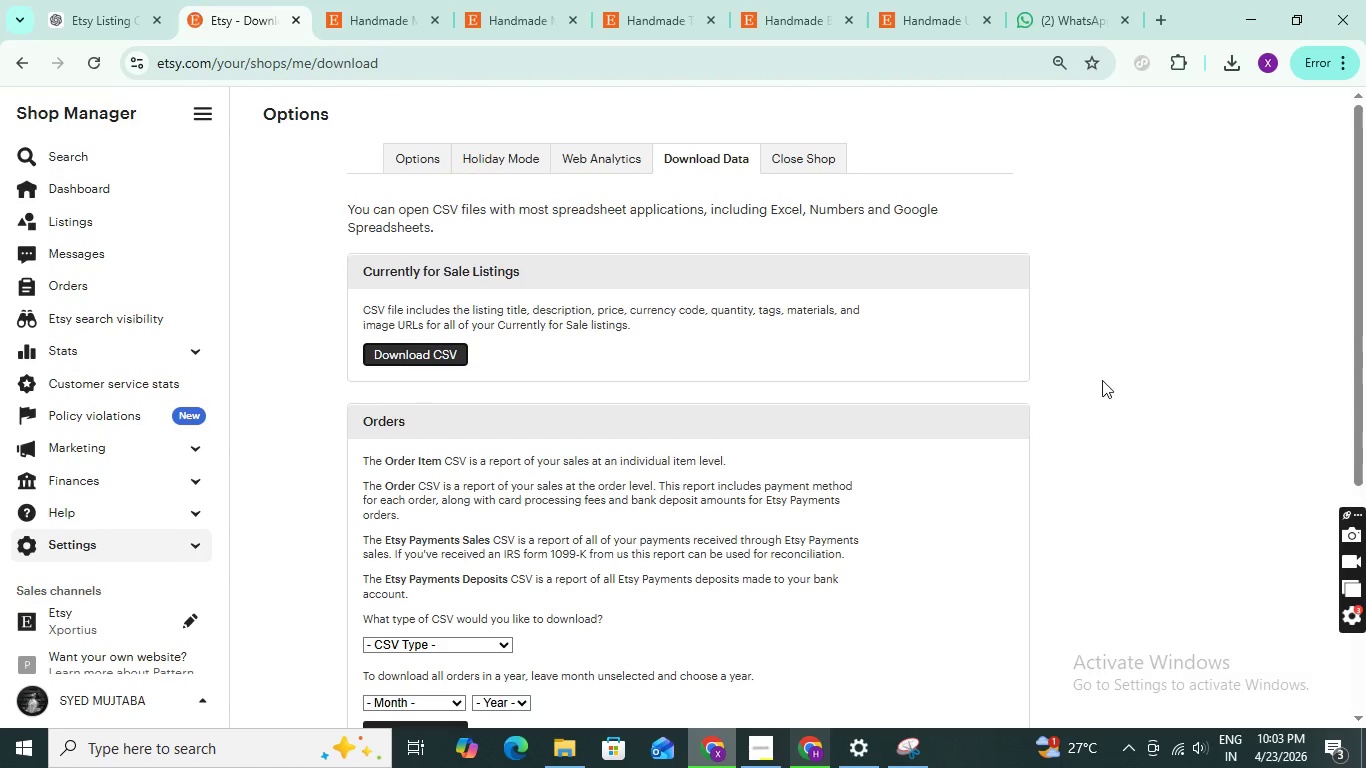 
left_click([566, 747])
 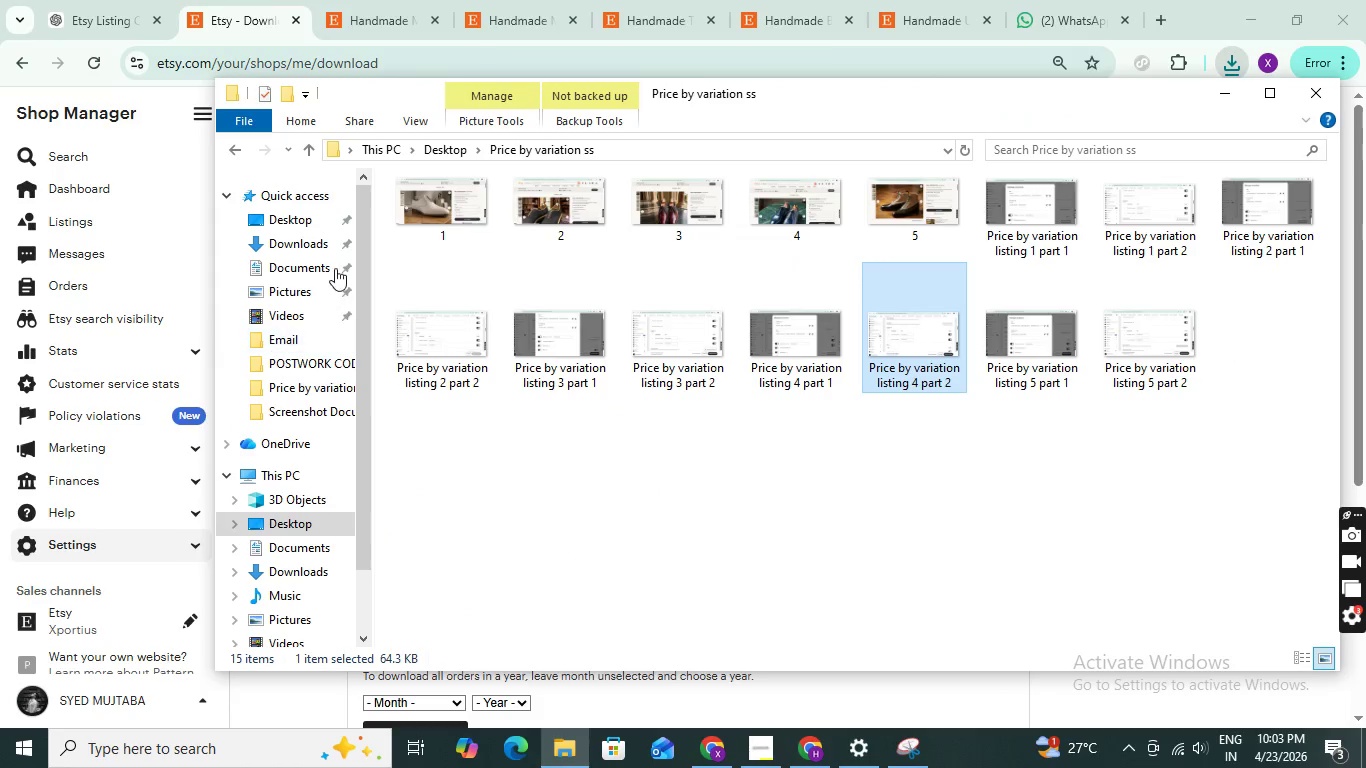 
left_click([305, 241])
 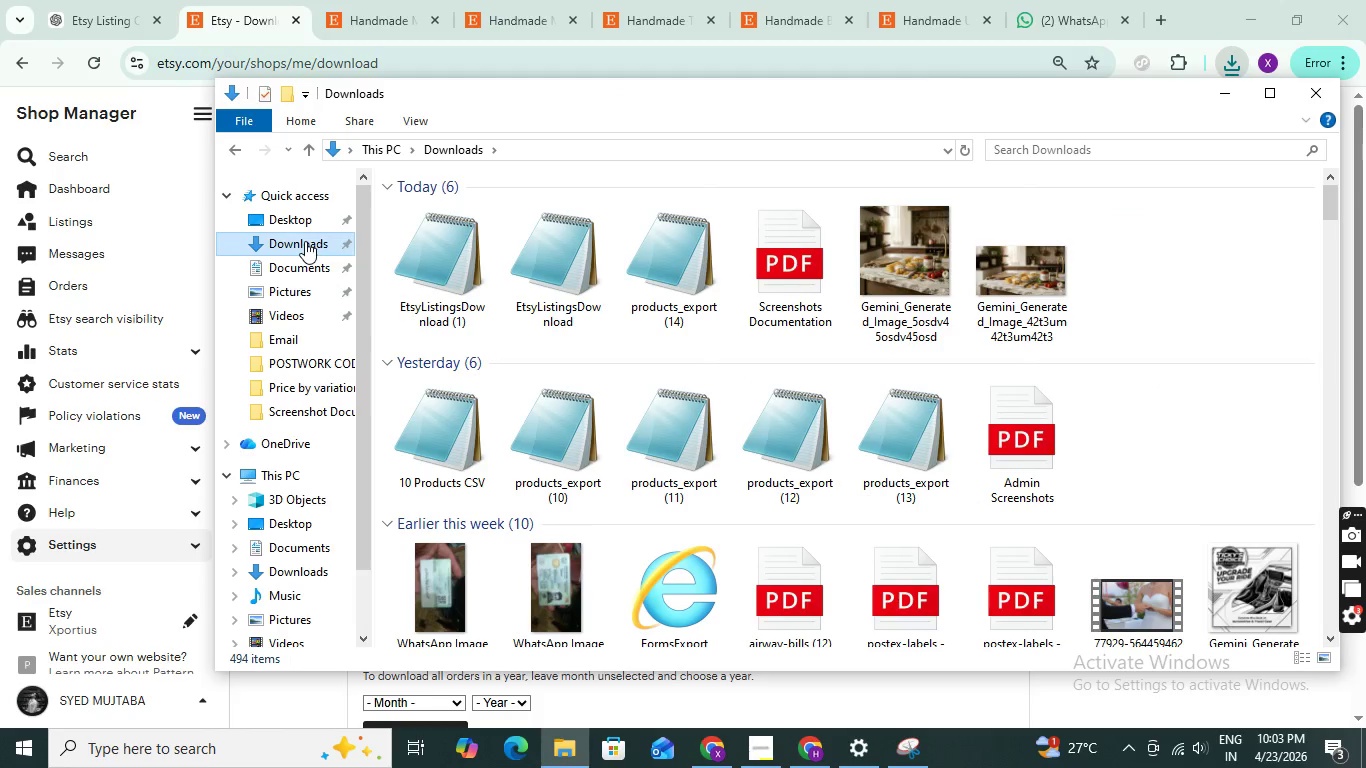 
mouse_move([427, 281])
 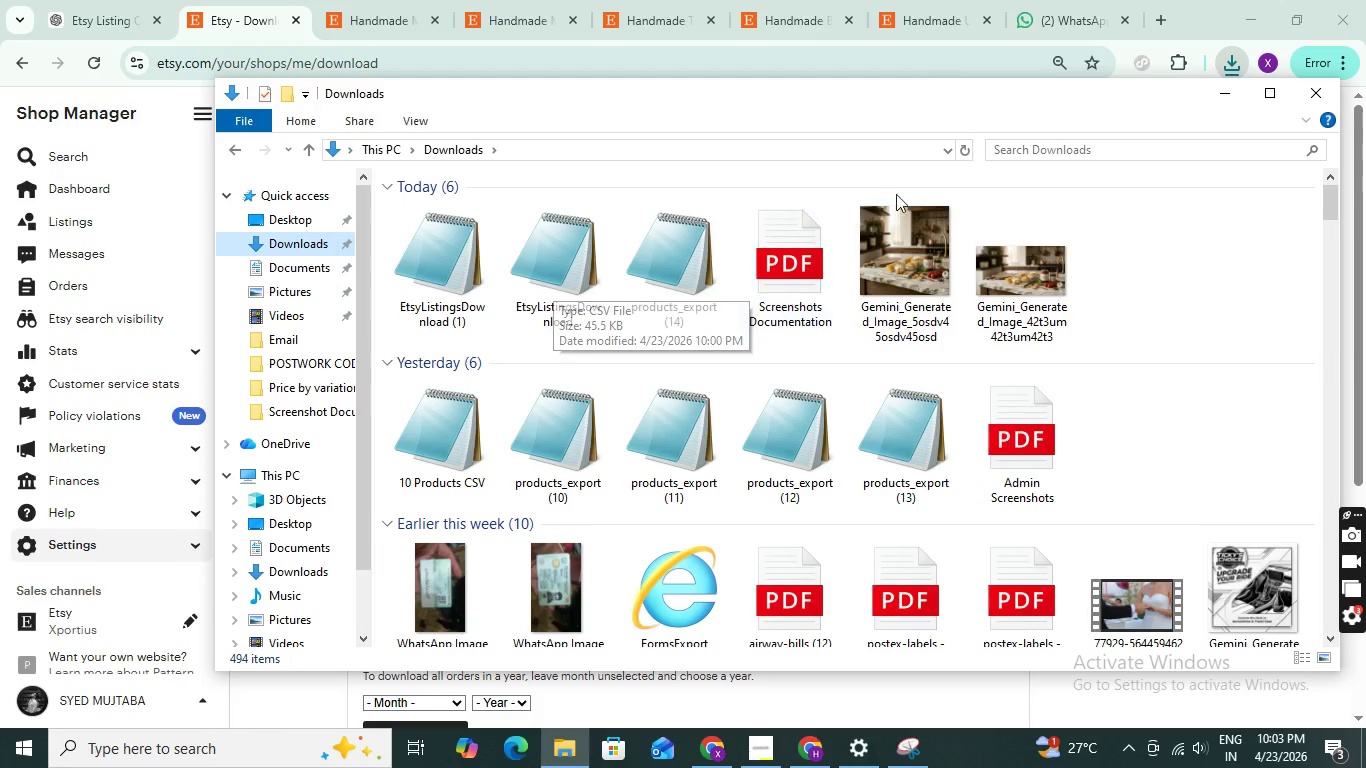 
left_click([1222, 92])
 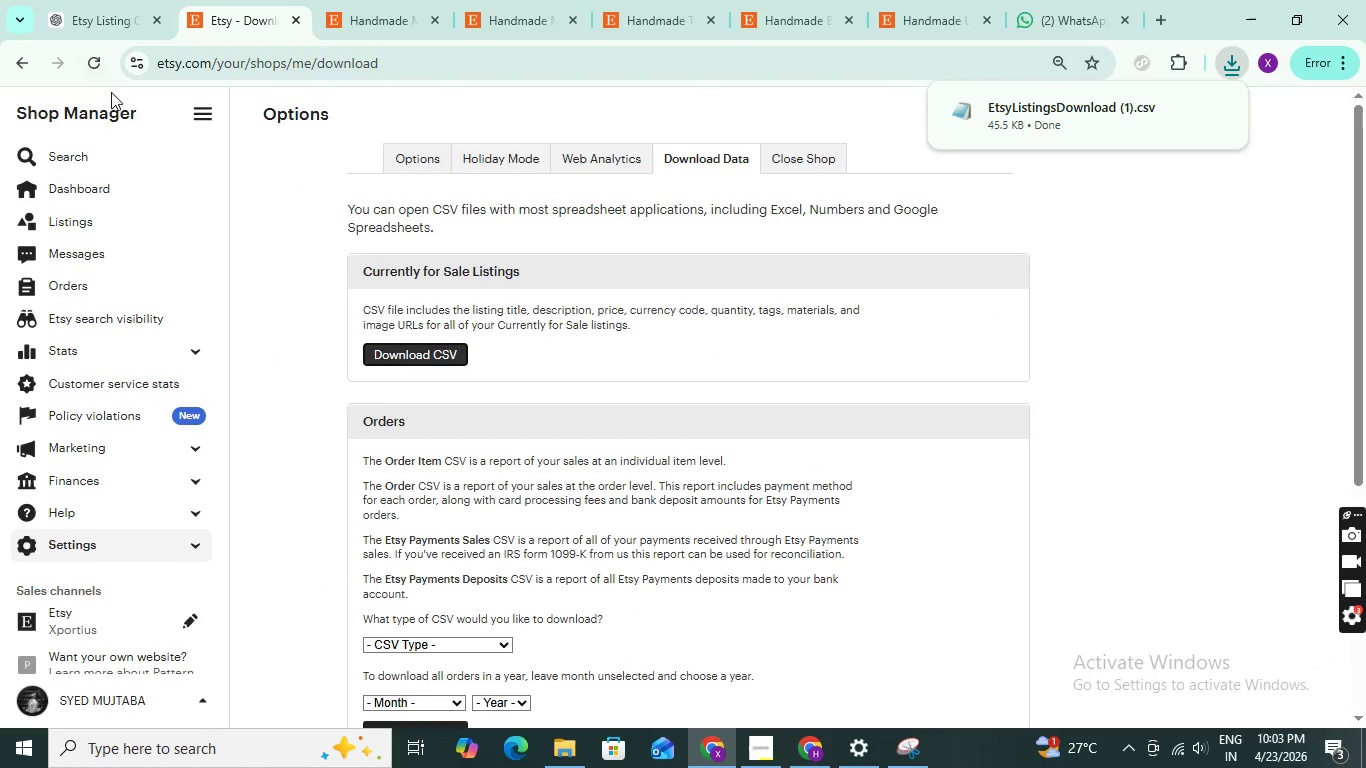 
left_click([88, 65])
 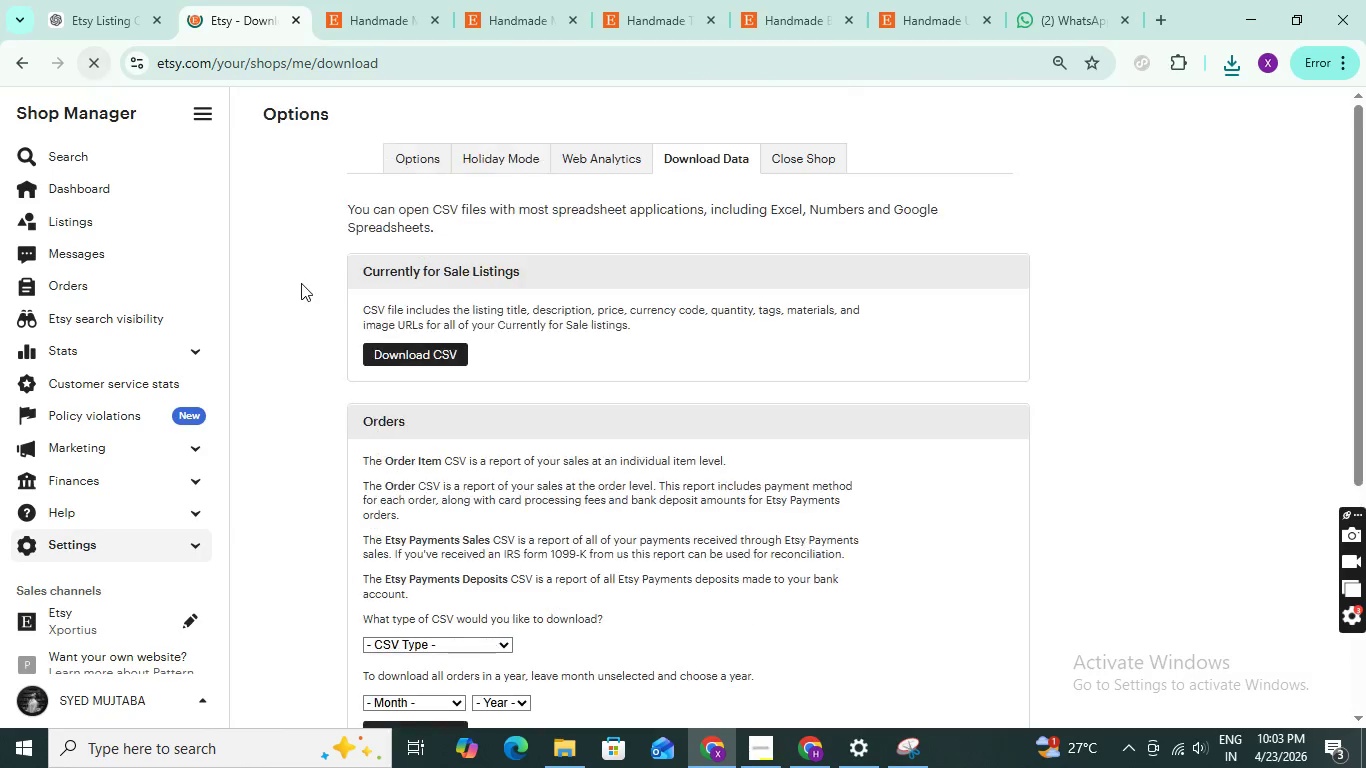 
left_click([416, 355])
 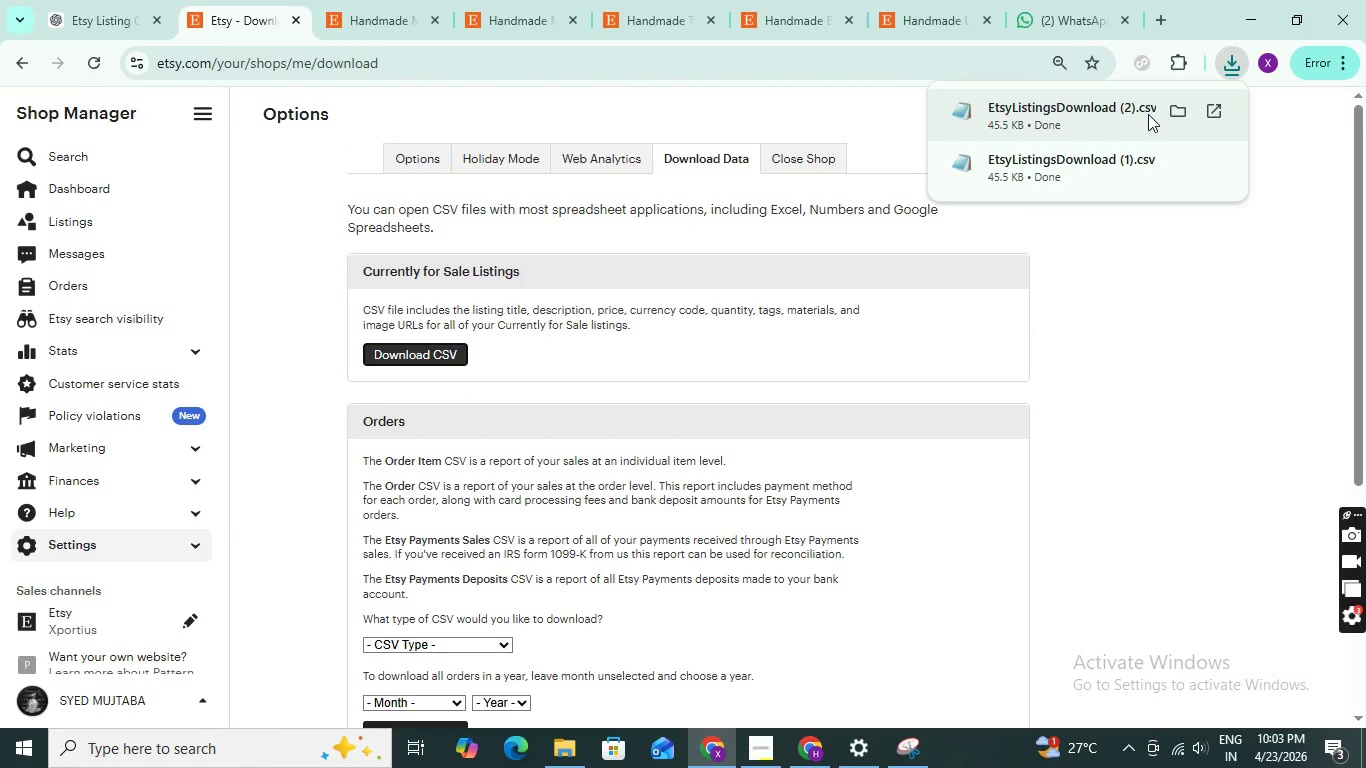 
left_click([1023, 182])
 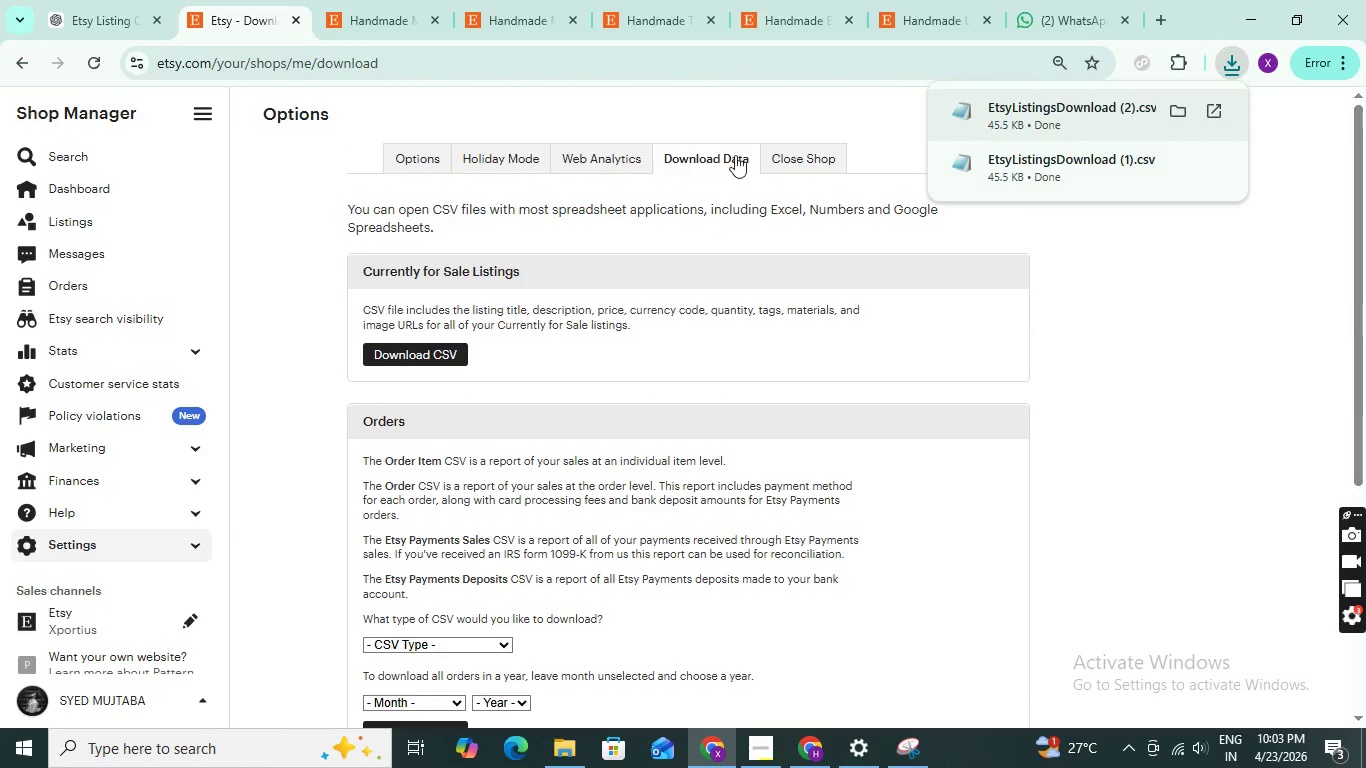 
left_click([1247, 295])
 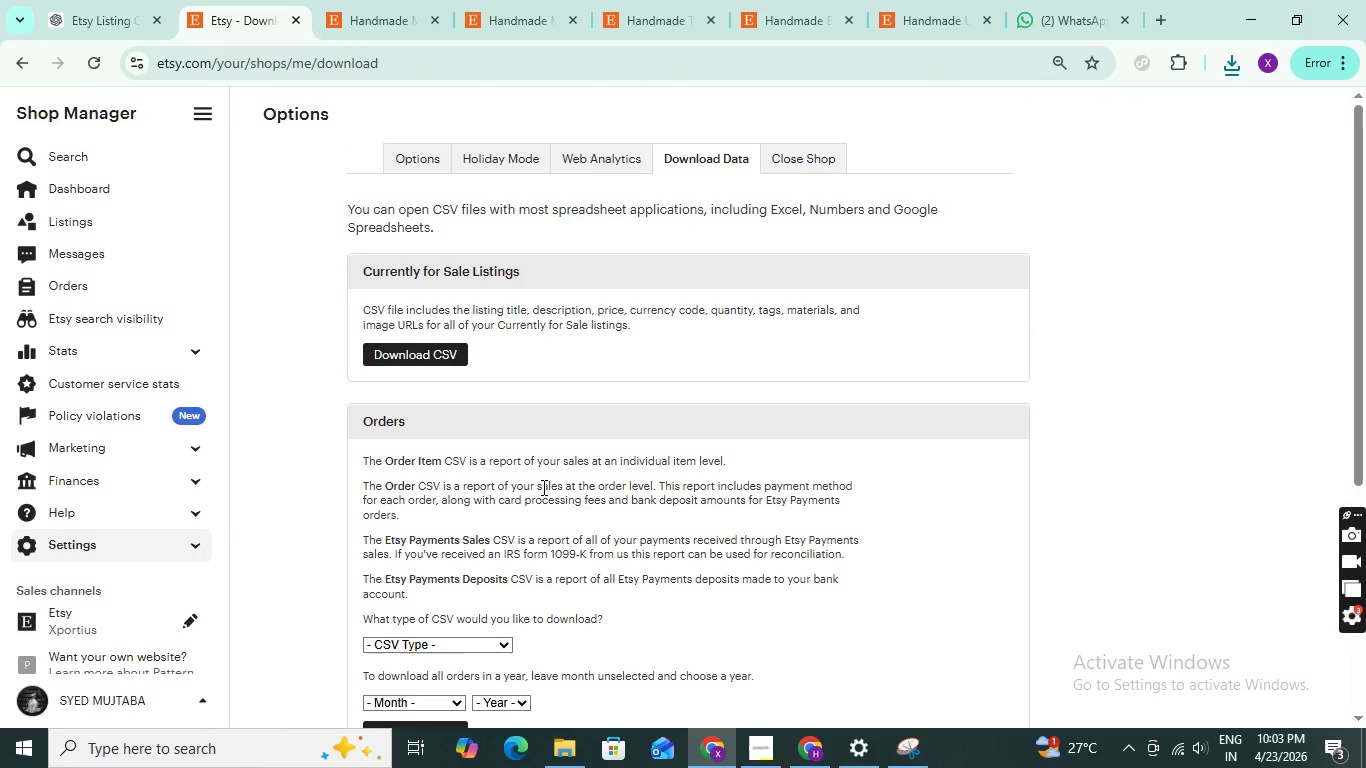 
scroll: coordinate [544, 487], scroll_direction: down, amount: 3.0
 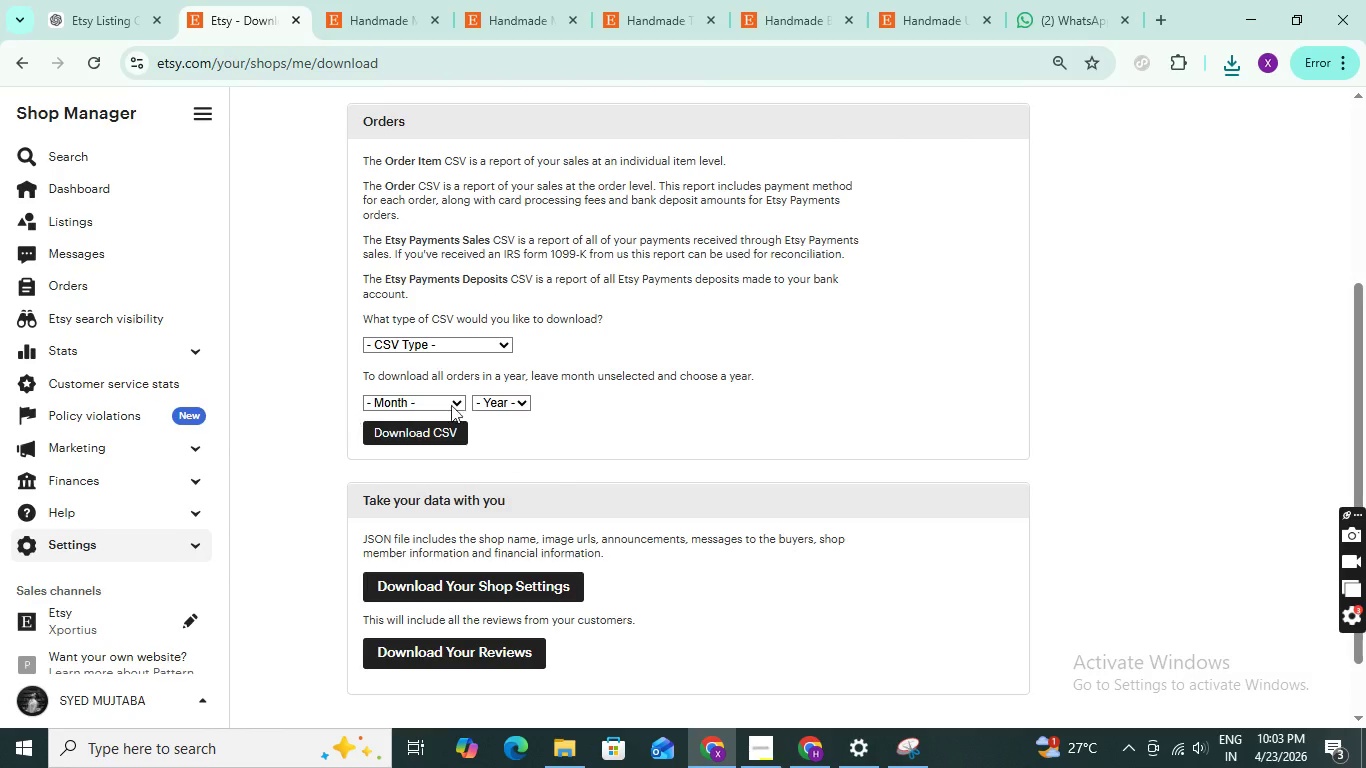 
scroll: coordinate [475, 394], scroll_direction: up, amount: 5.0